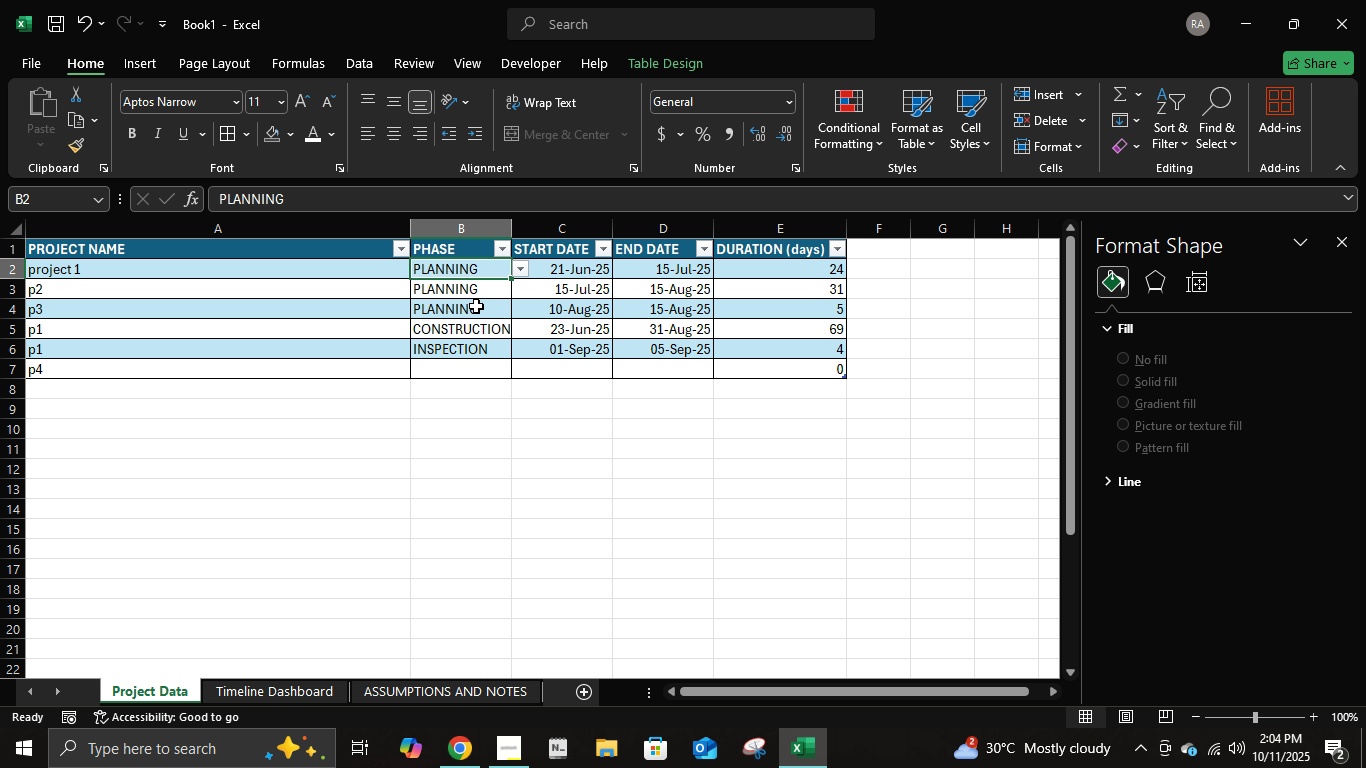 
key(Shift+ArrowDown)
 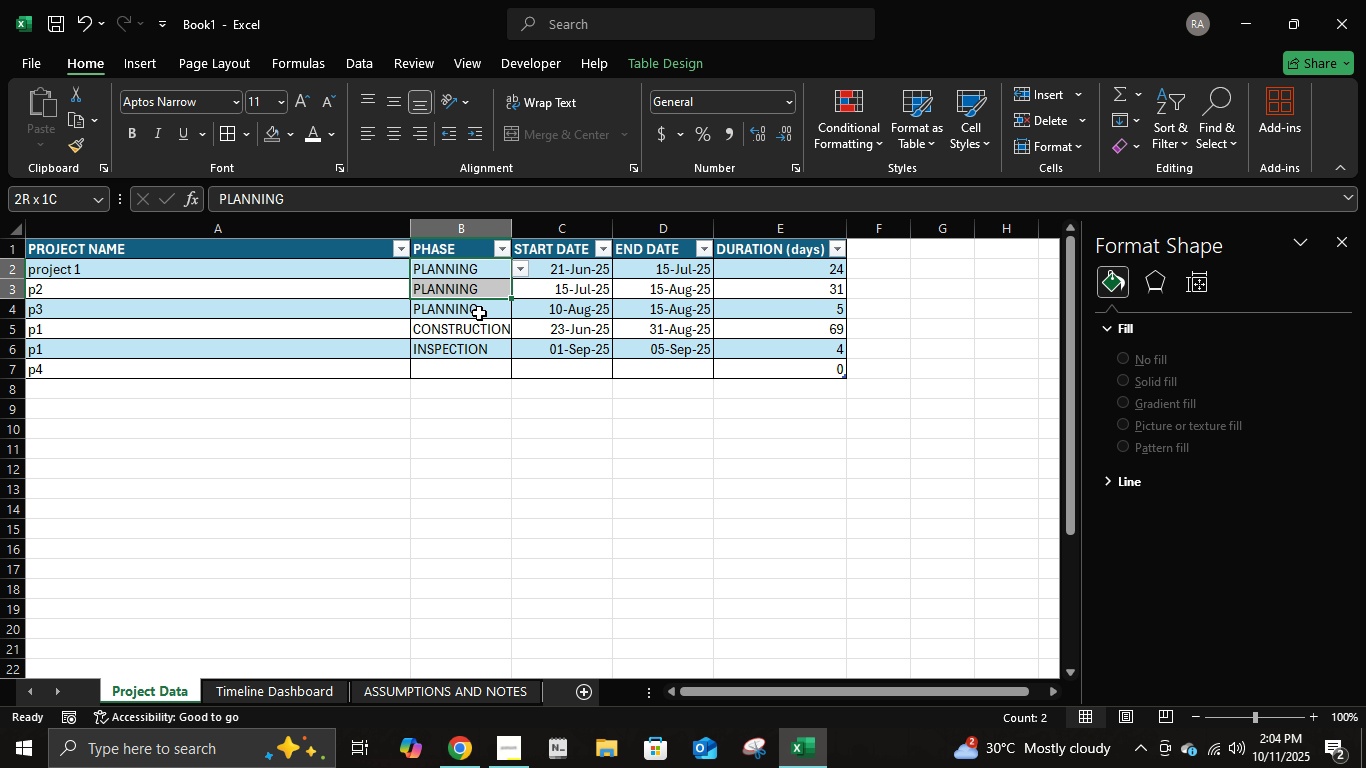 
key(Shift+ArrowDown)
 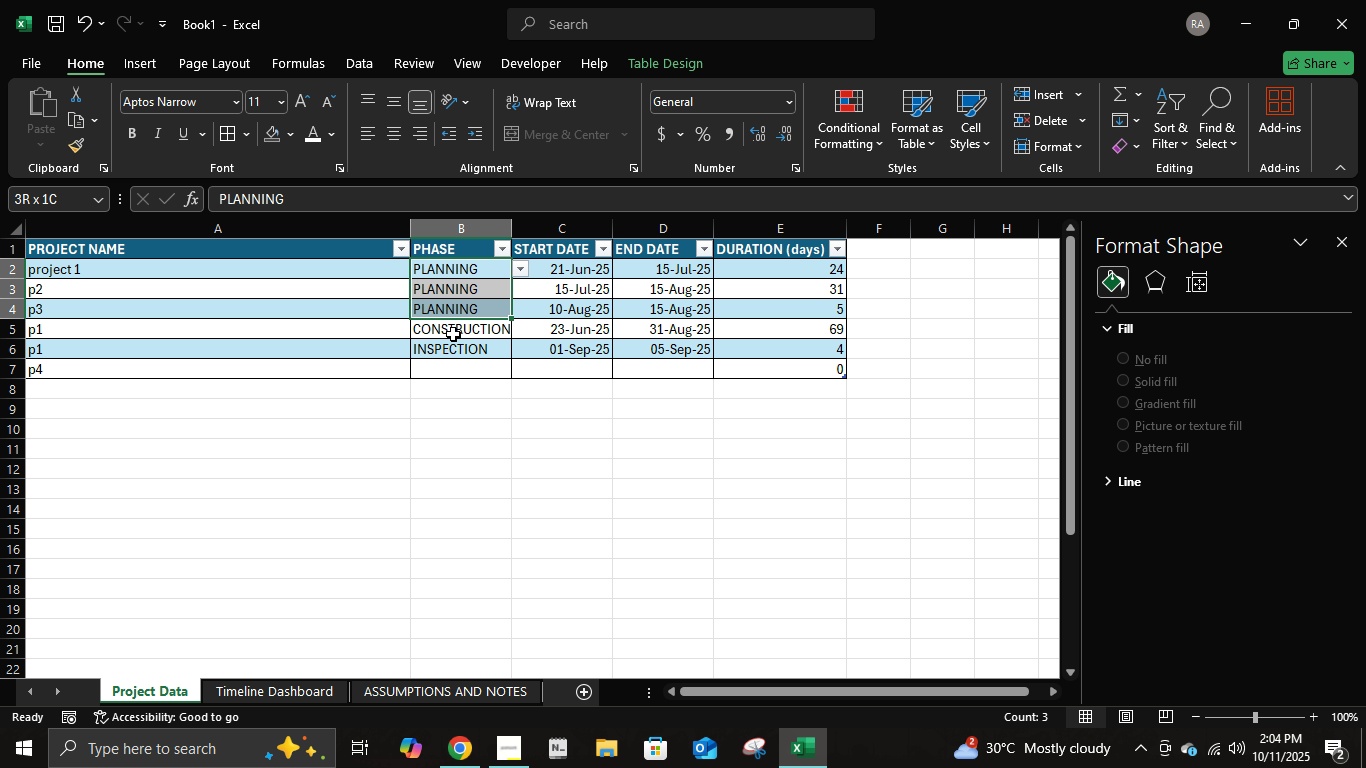 
key(Shift+ArrowDown)
 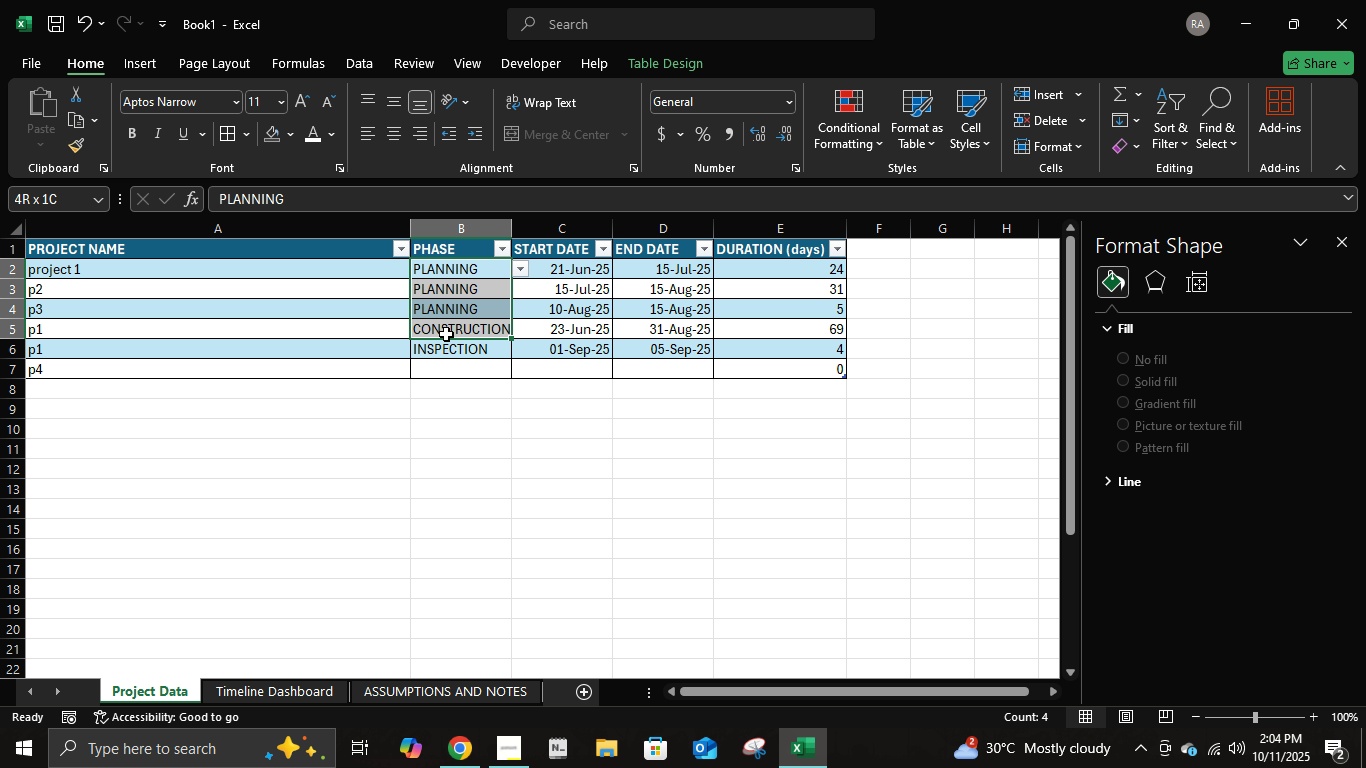 
key(Shift+ArrowDown)
 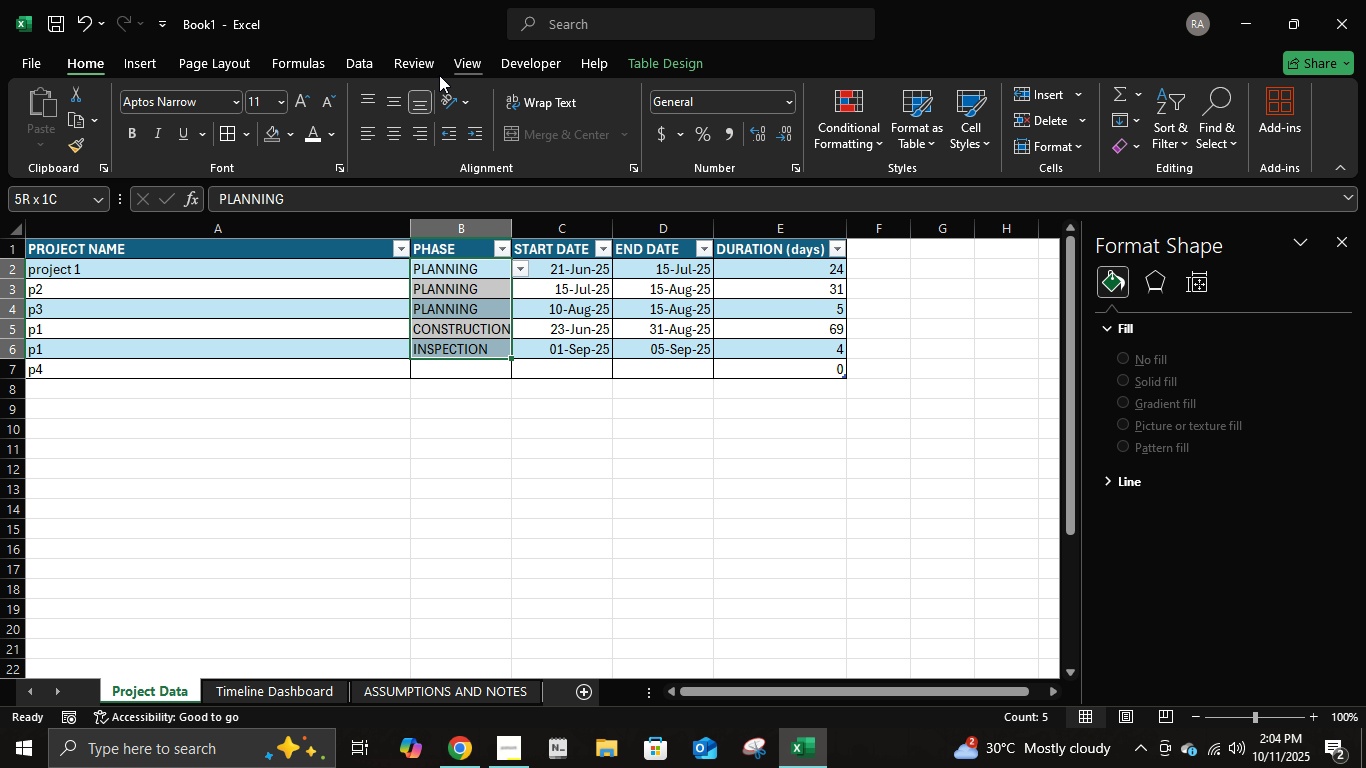 
double_click([372, 66])
 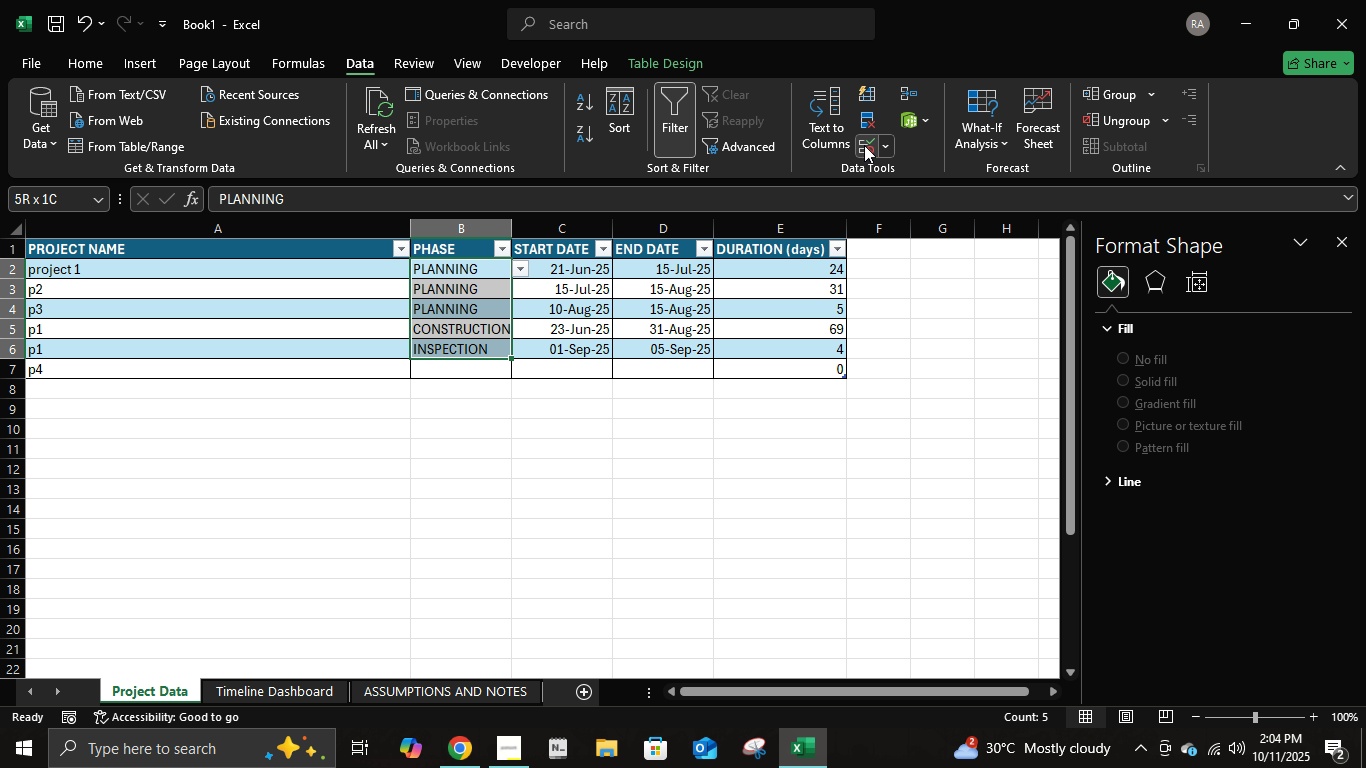 
left_click([864, 145])
 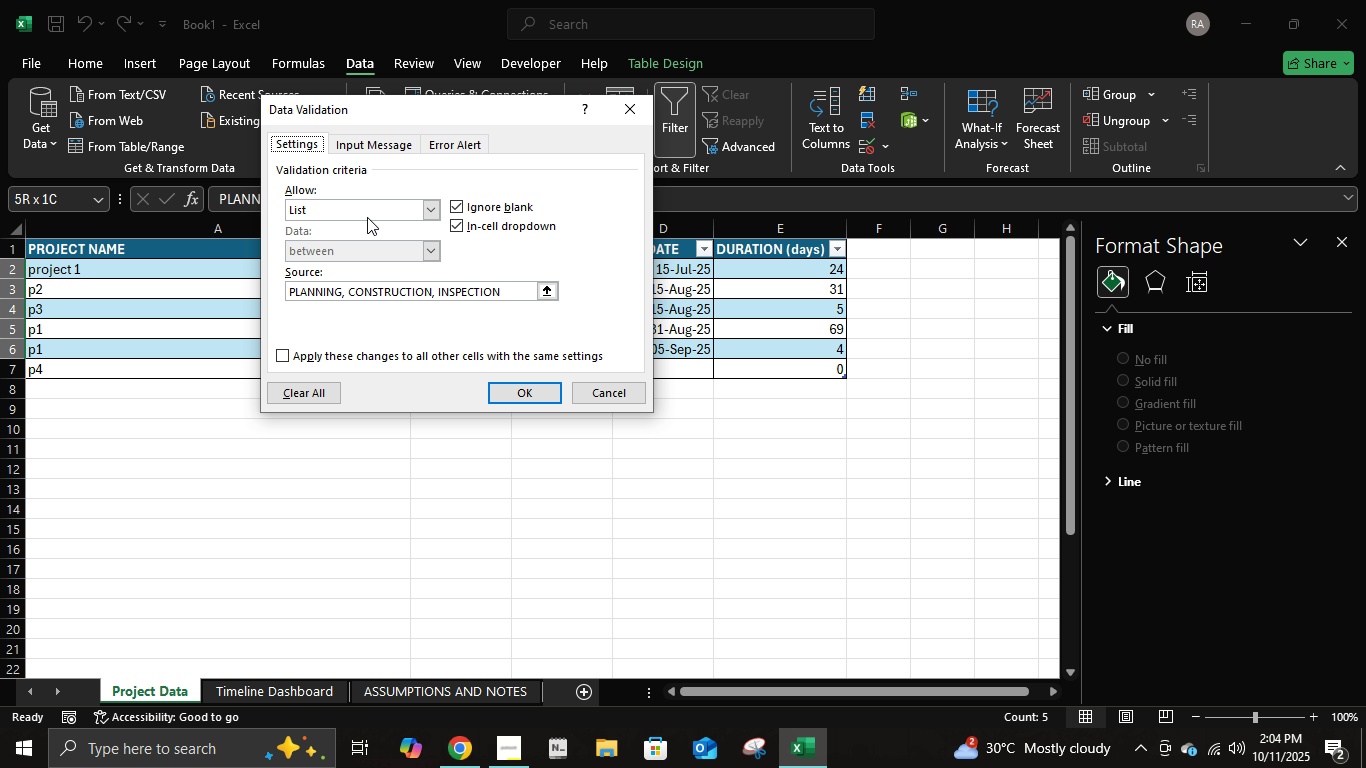 
left_click([367, 214])
 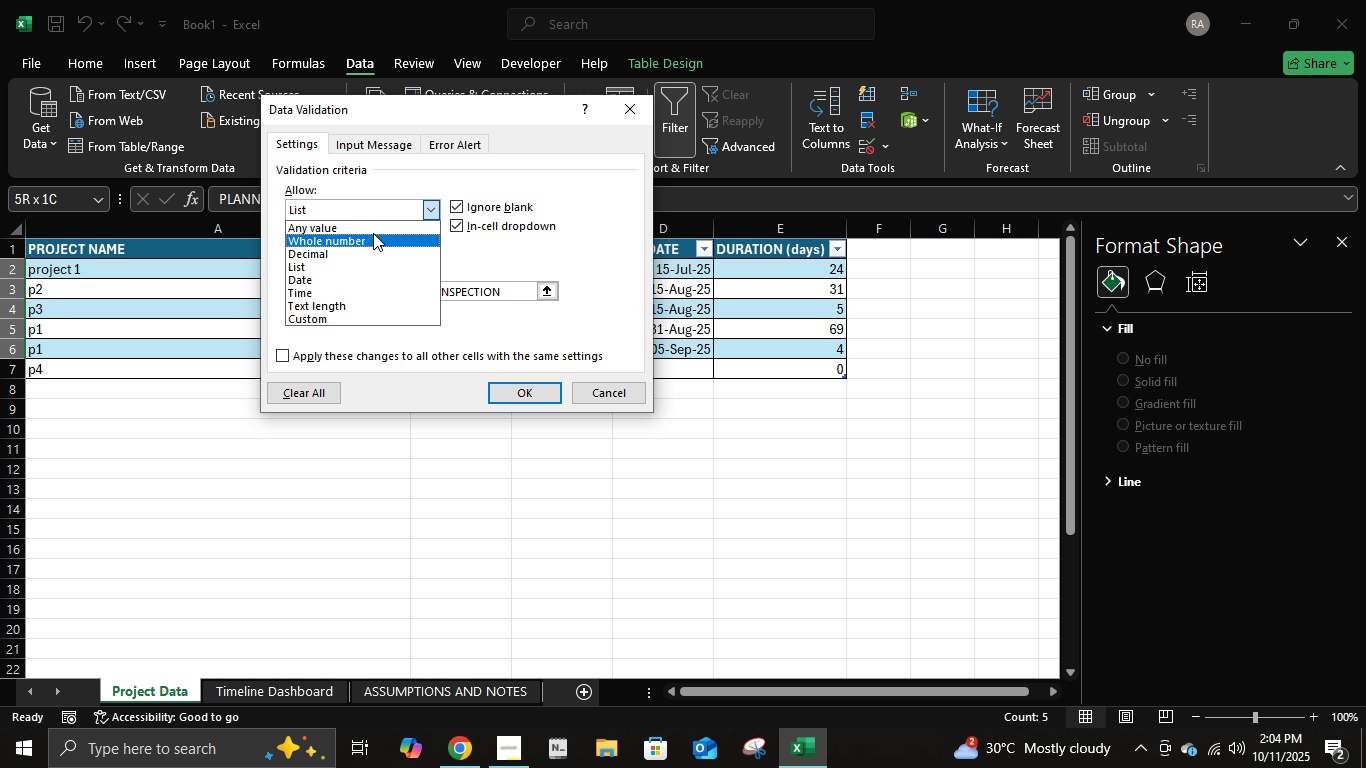 
left_click([373, 225])
 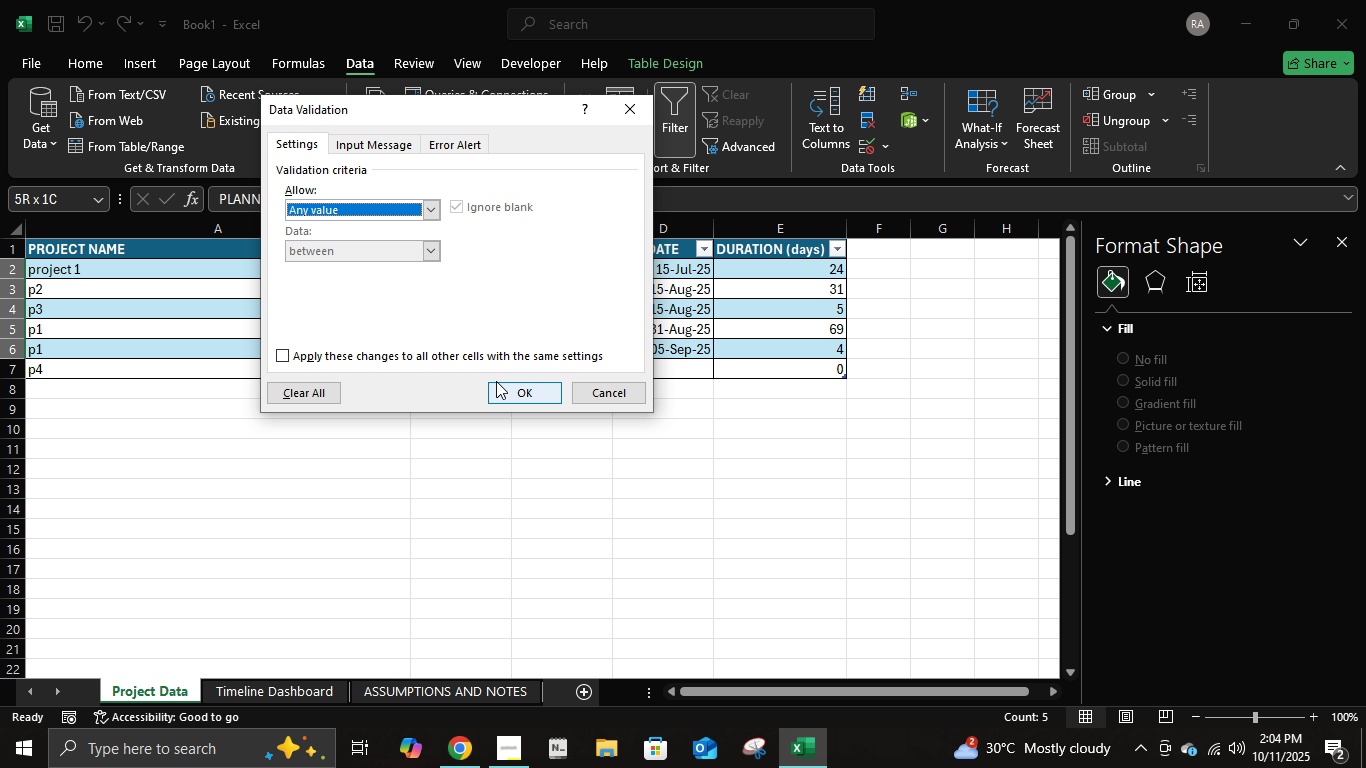 
left_click([496, 381])
 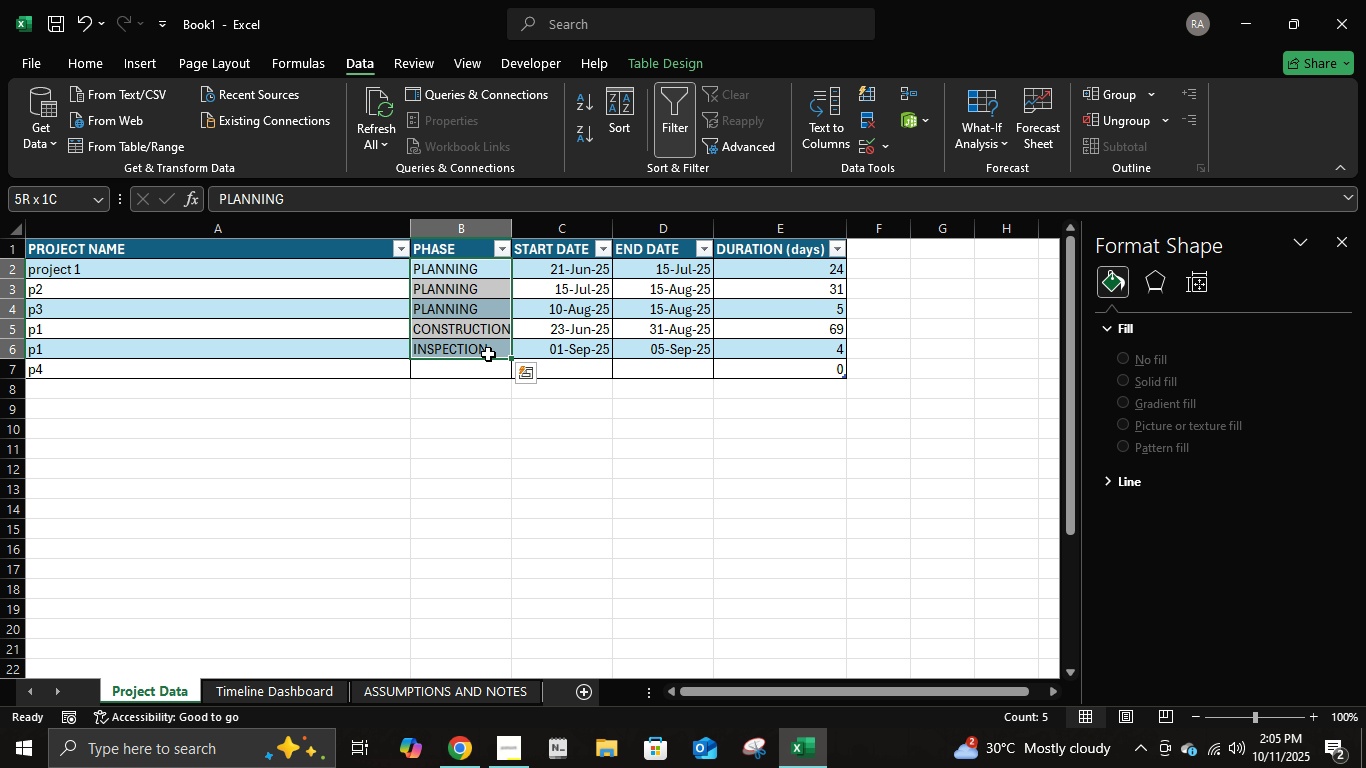 
key(Delete)
 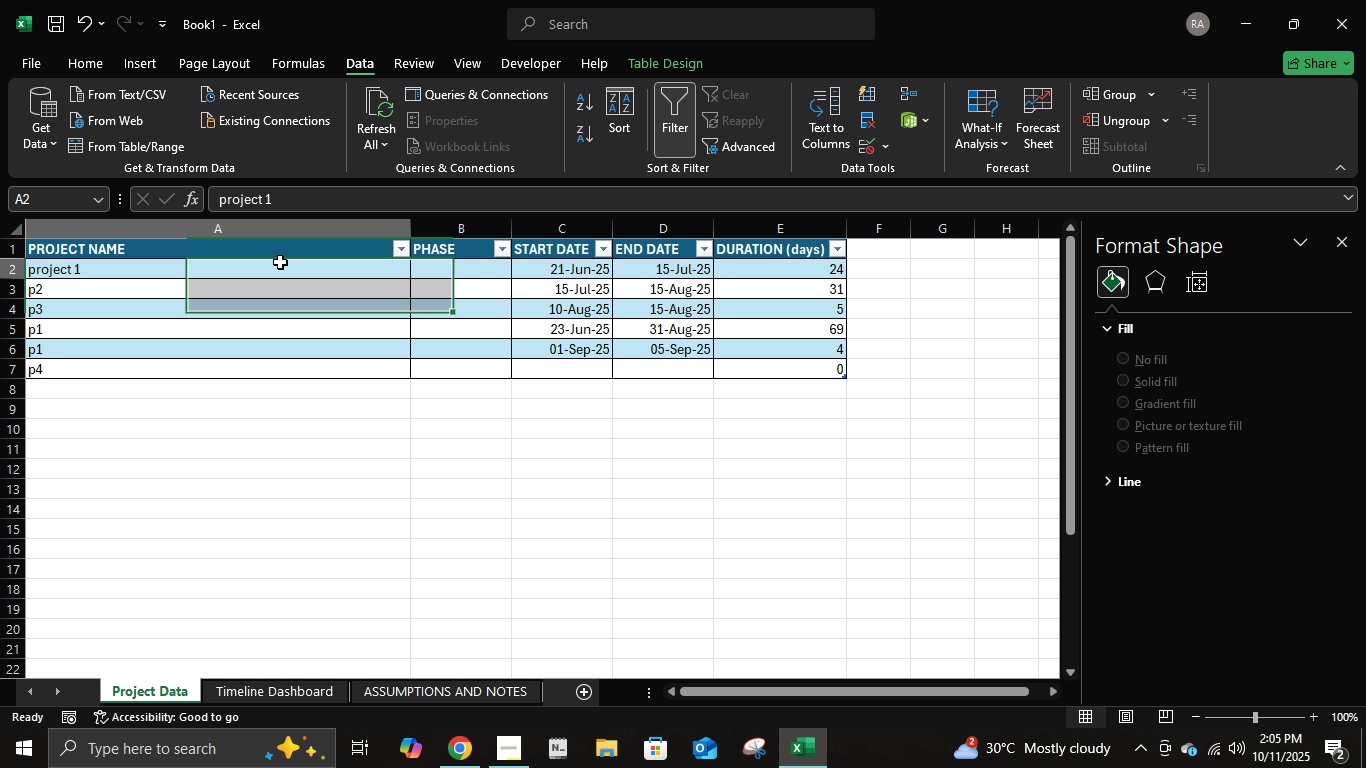 
left_click([280, 262])
 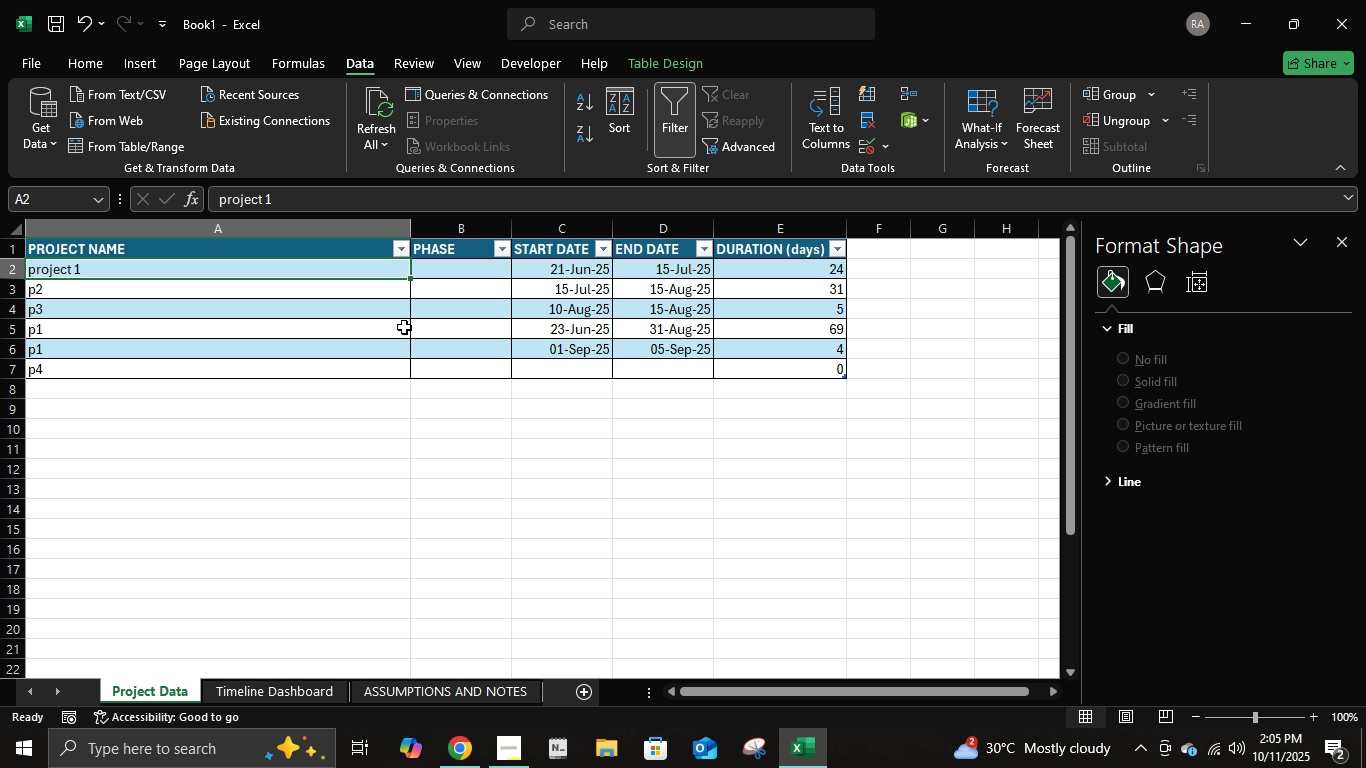 
key(Shift+ArrowDown)
 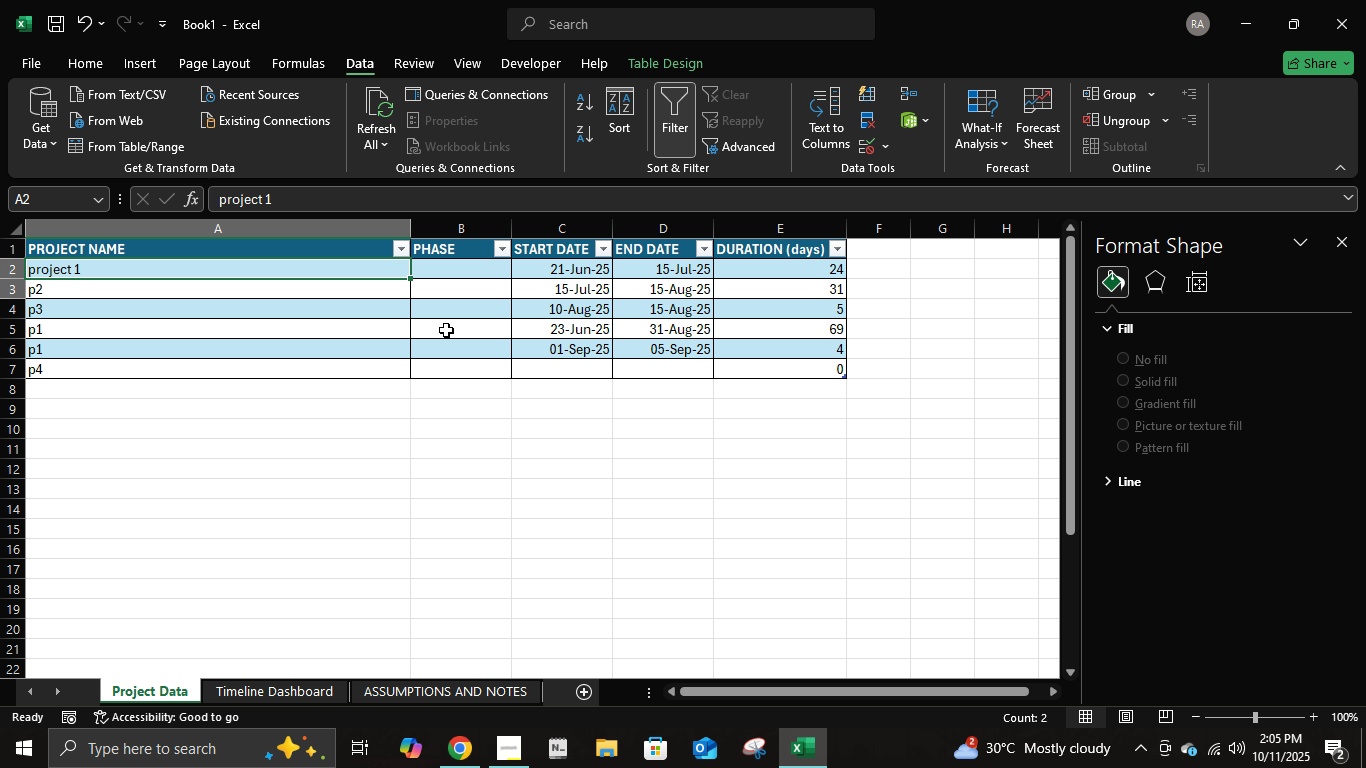 
key(Shift+ArrowRight)
 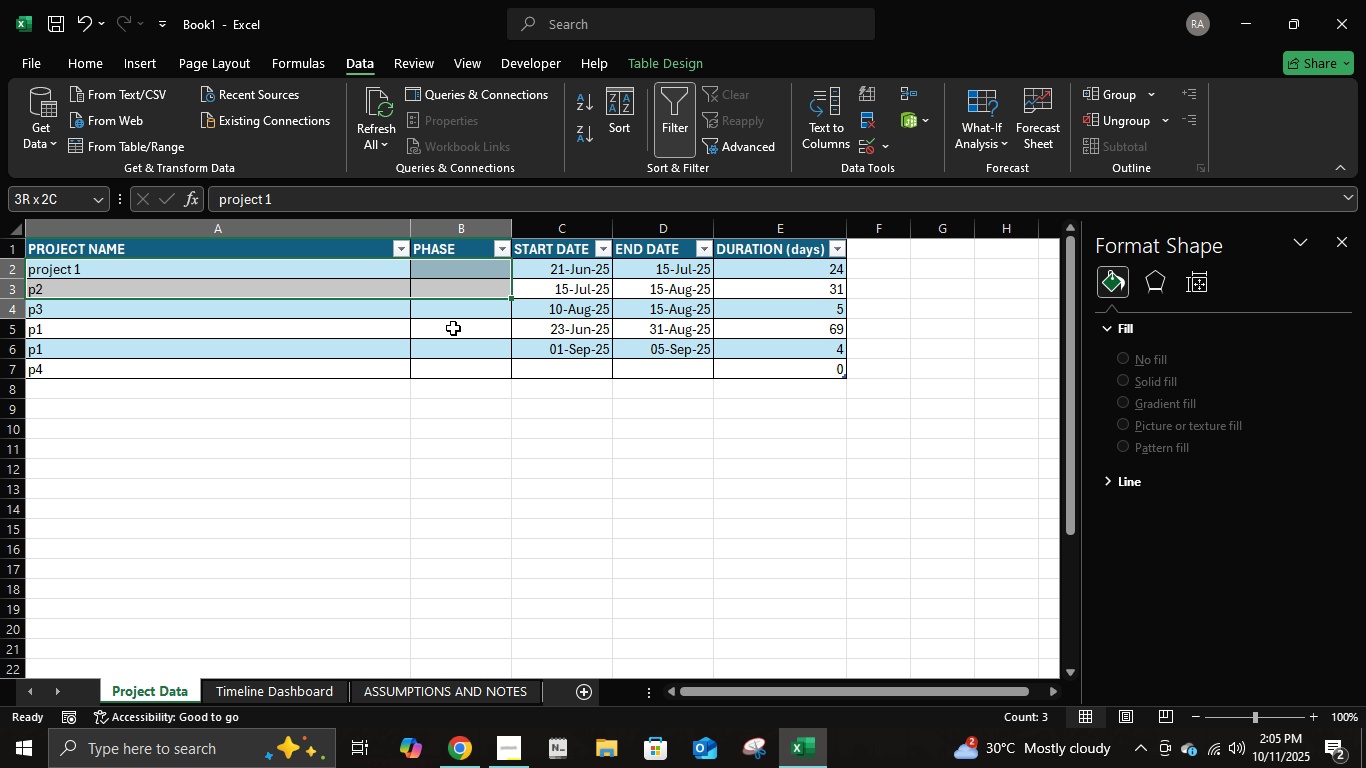 
key(Shift+ArrowDown)
 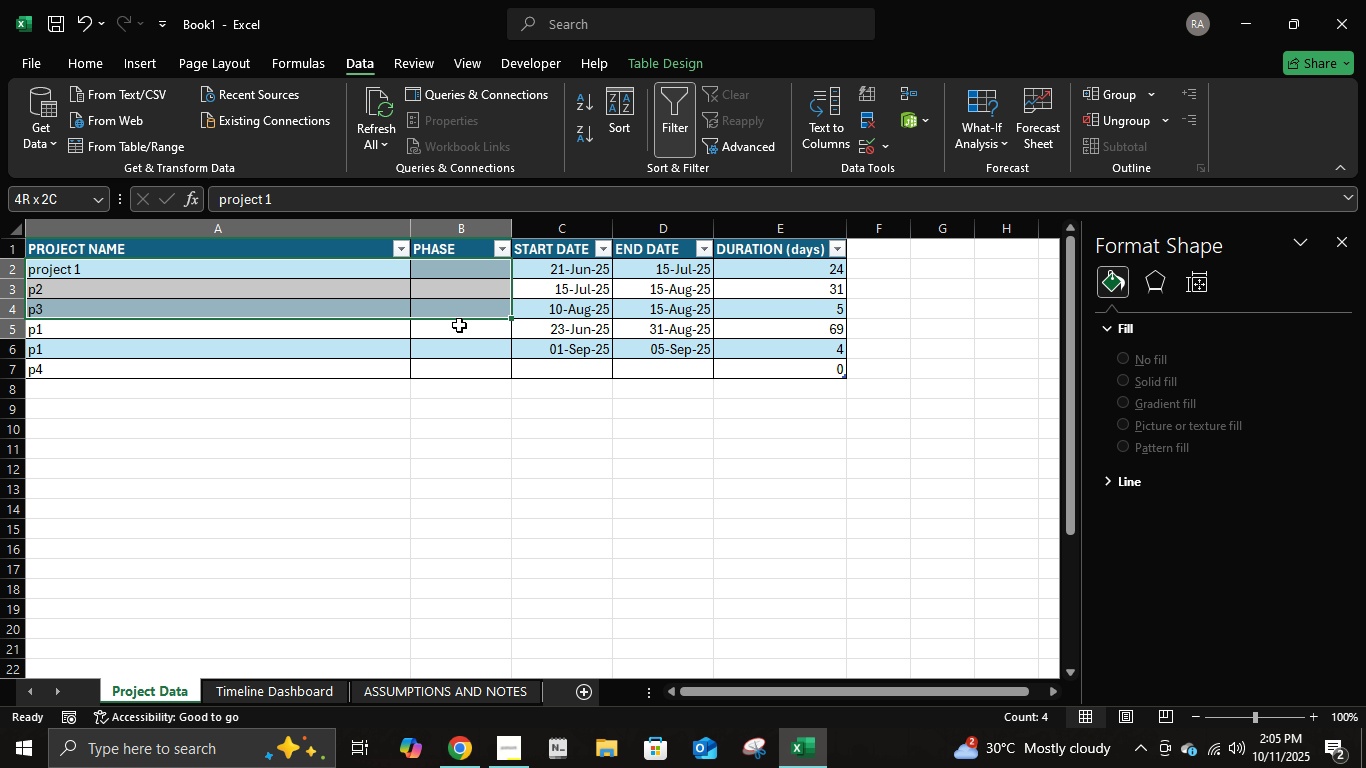 
key(Shift+ArrowDown)
 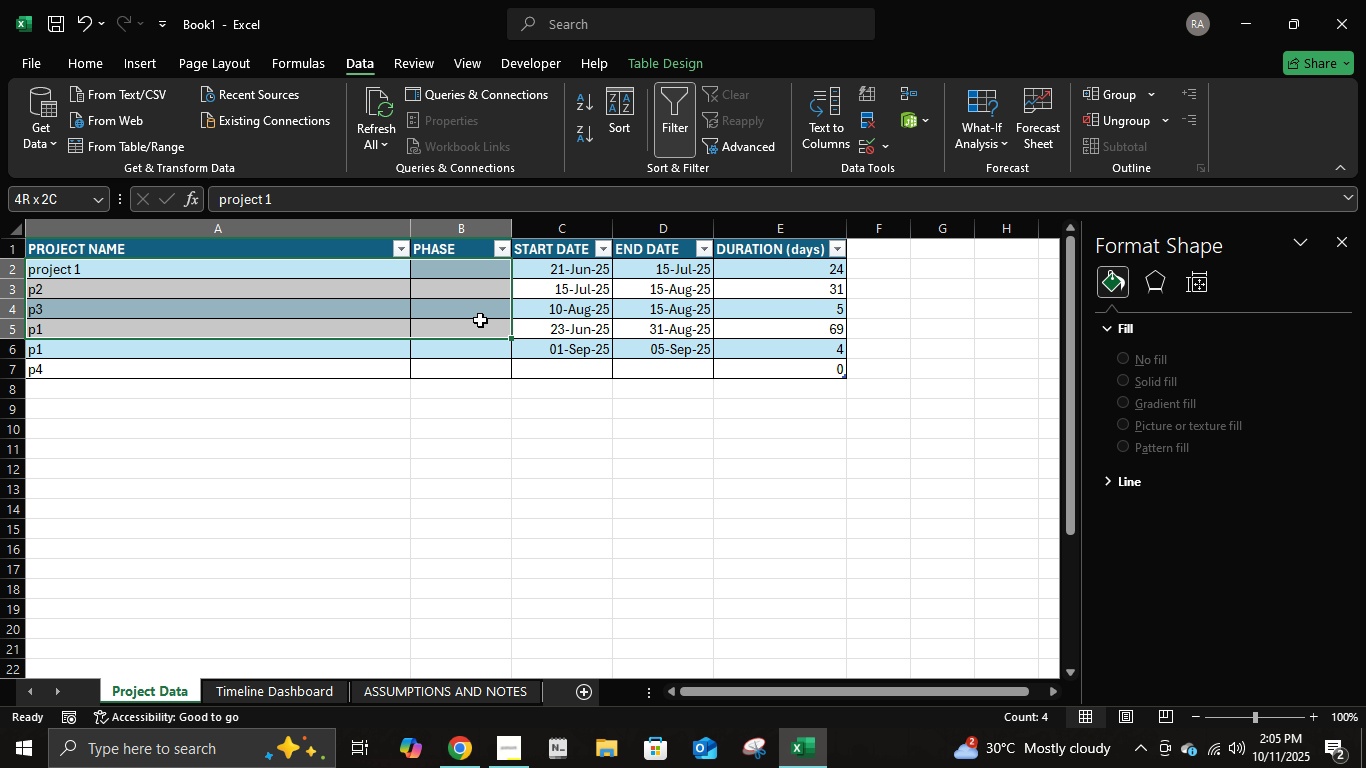 
key(Shift+ArrowDown)
 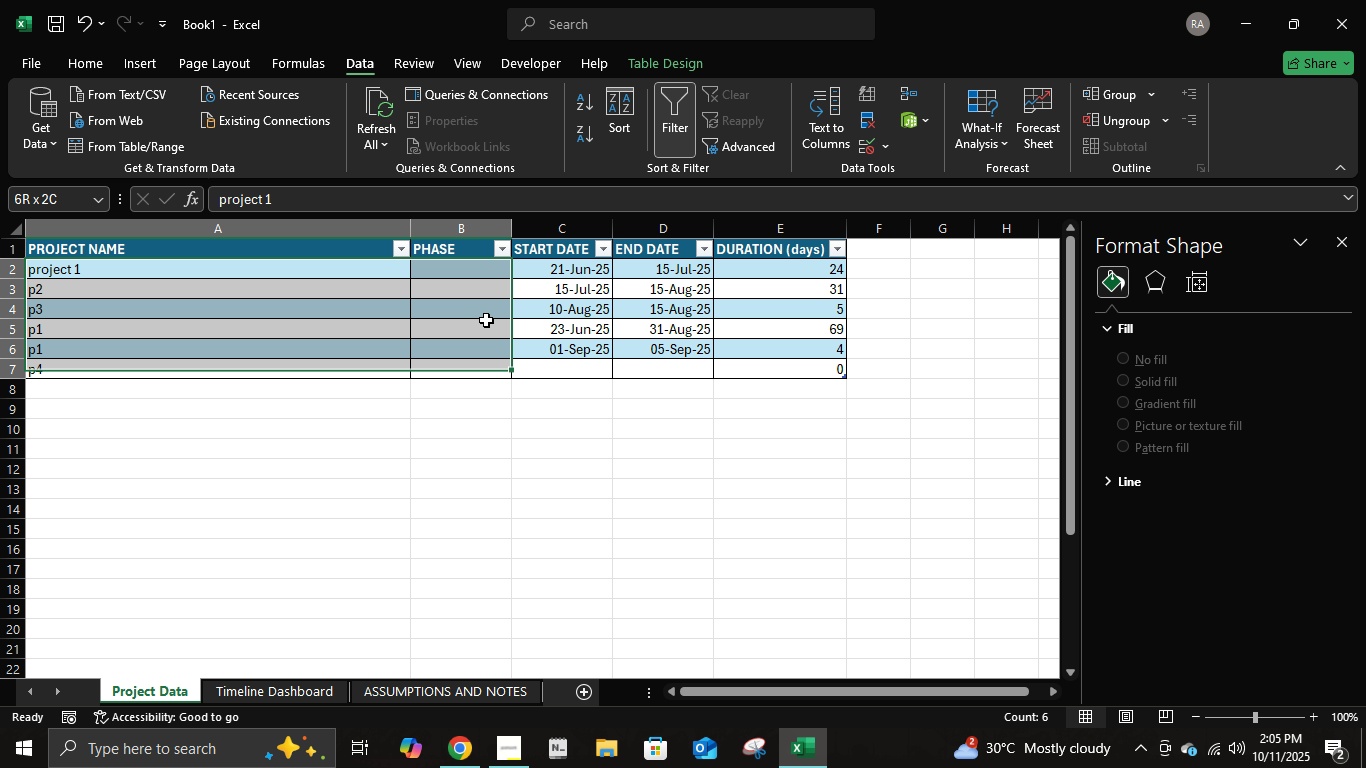 
key(Shift+ArrowDown)
 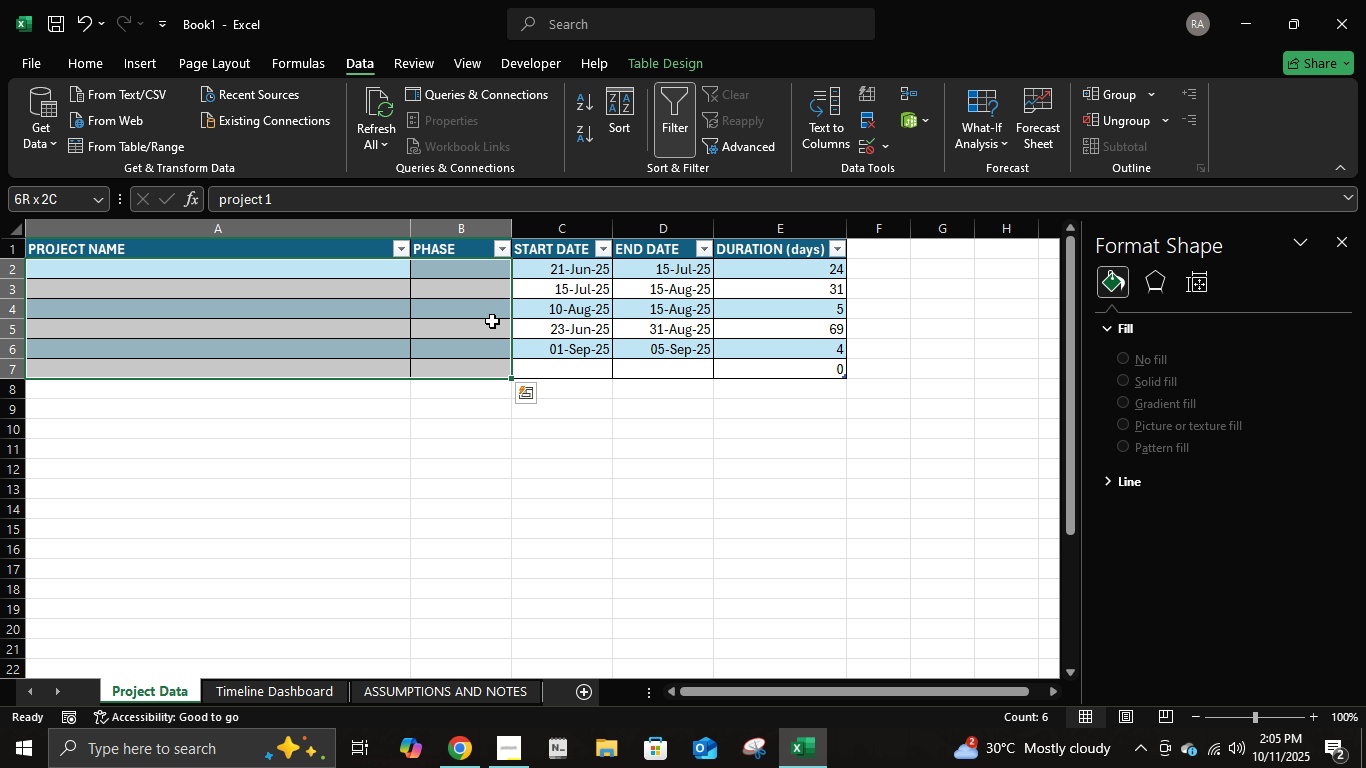 
key(Delete)
 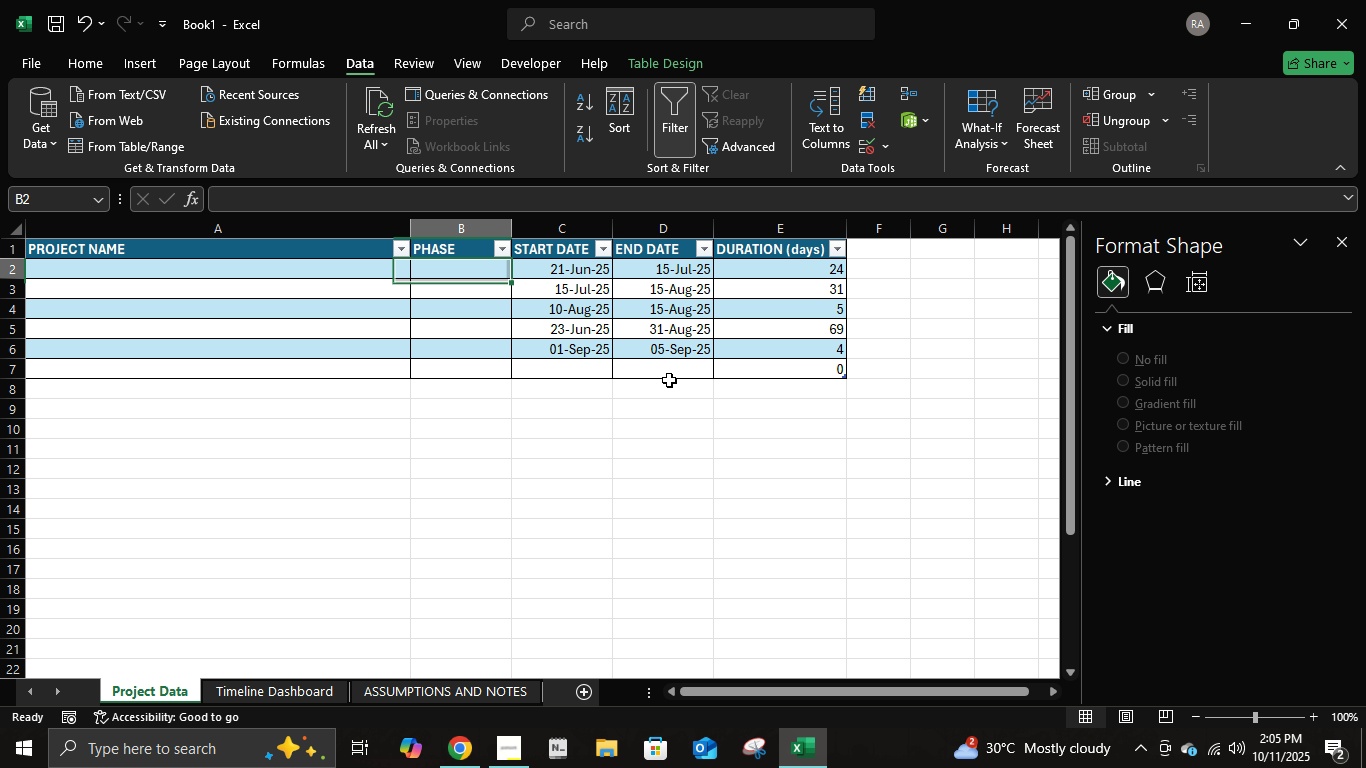 
key(ArrowRight)
 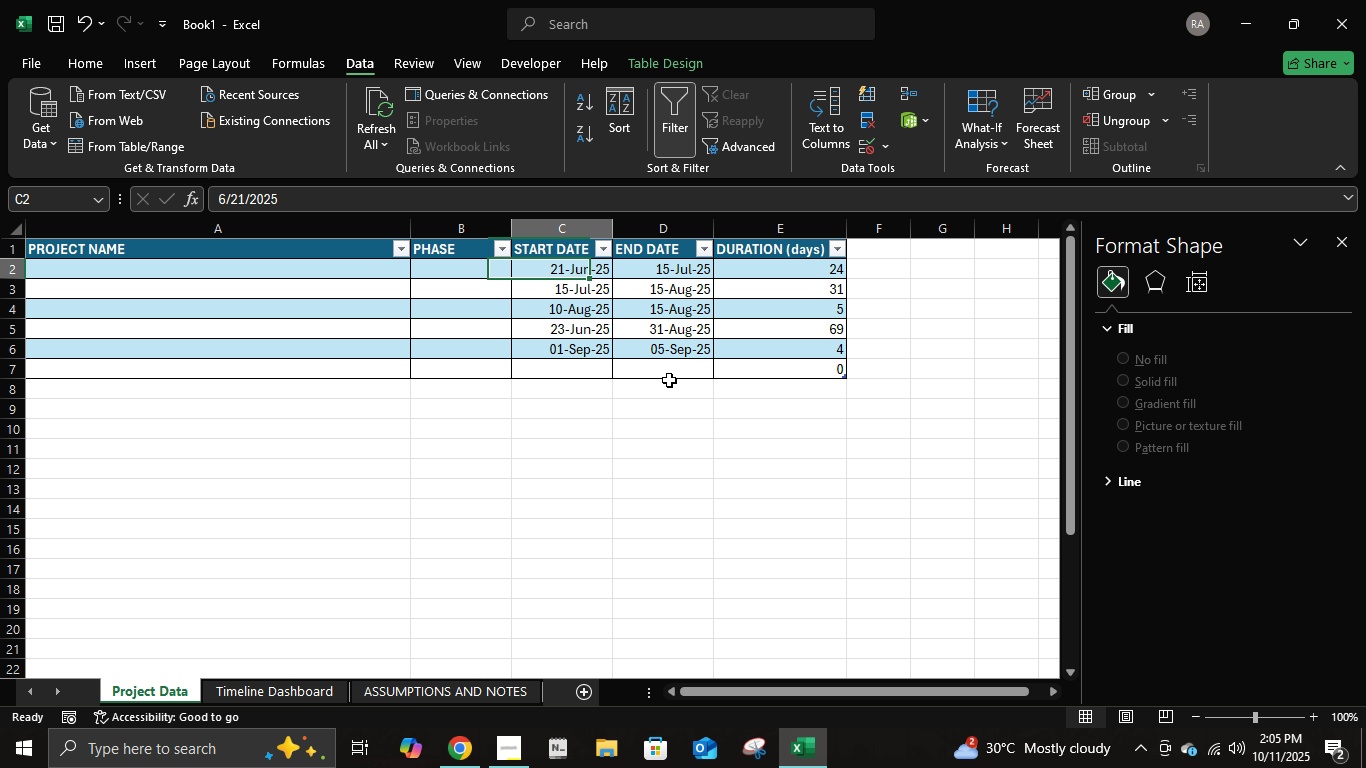 
key(ArrowRight)
 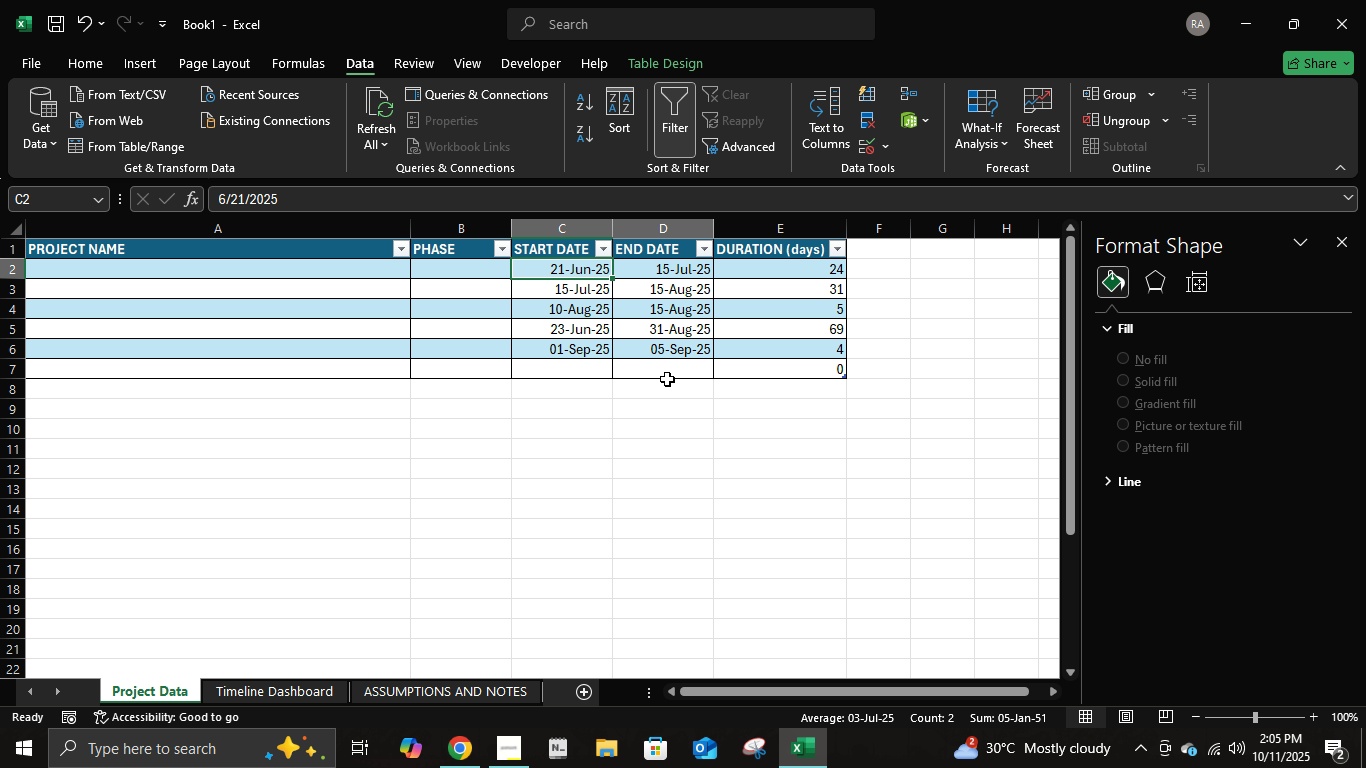 
key(Shift+ArrowRight)
 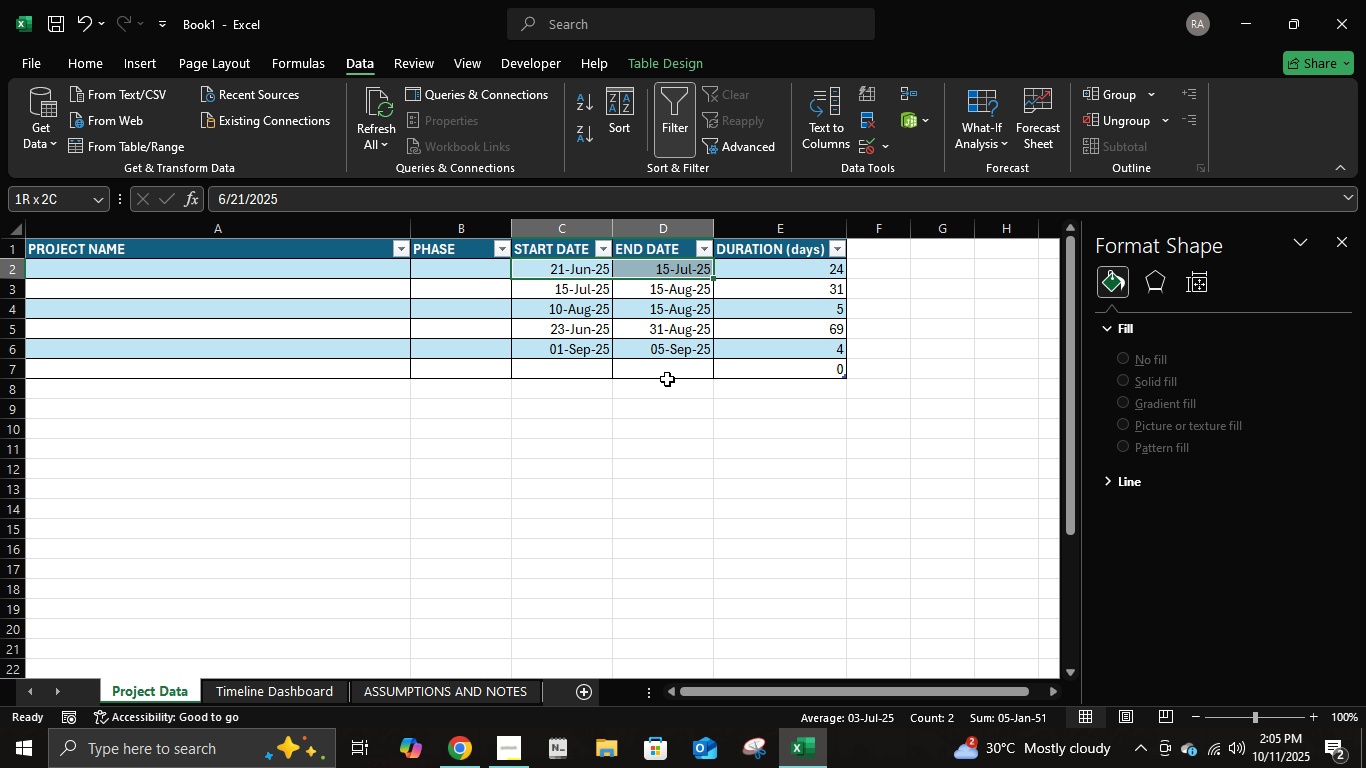 
key(Shift+ArrowRight)
 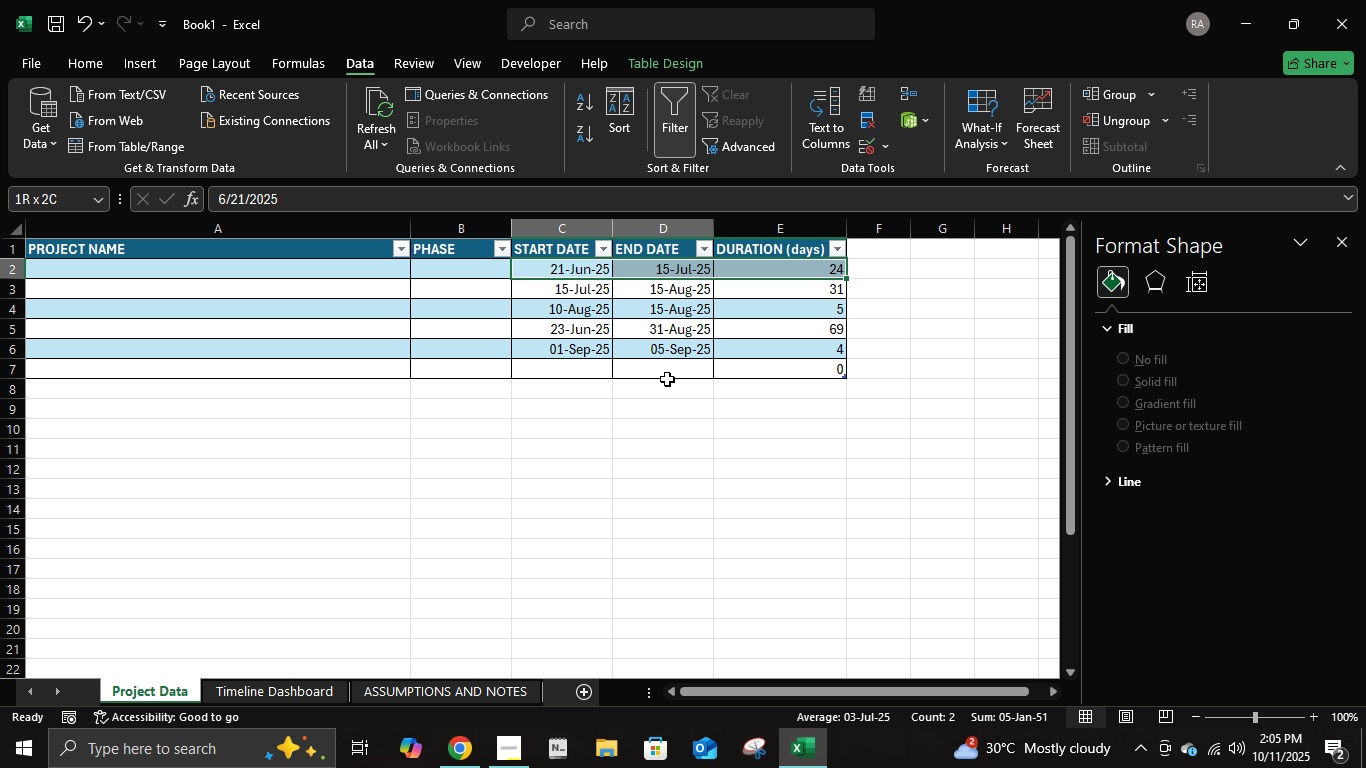 
key(Shift+ArrowLeft)
 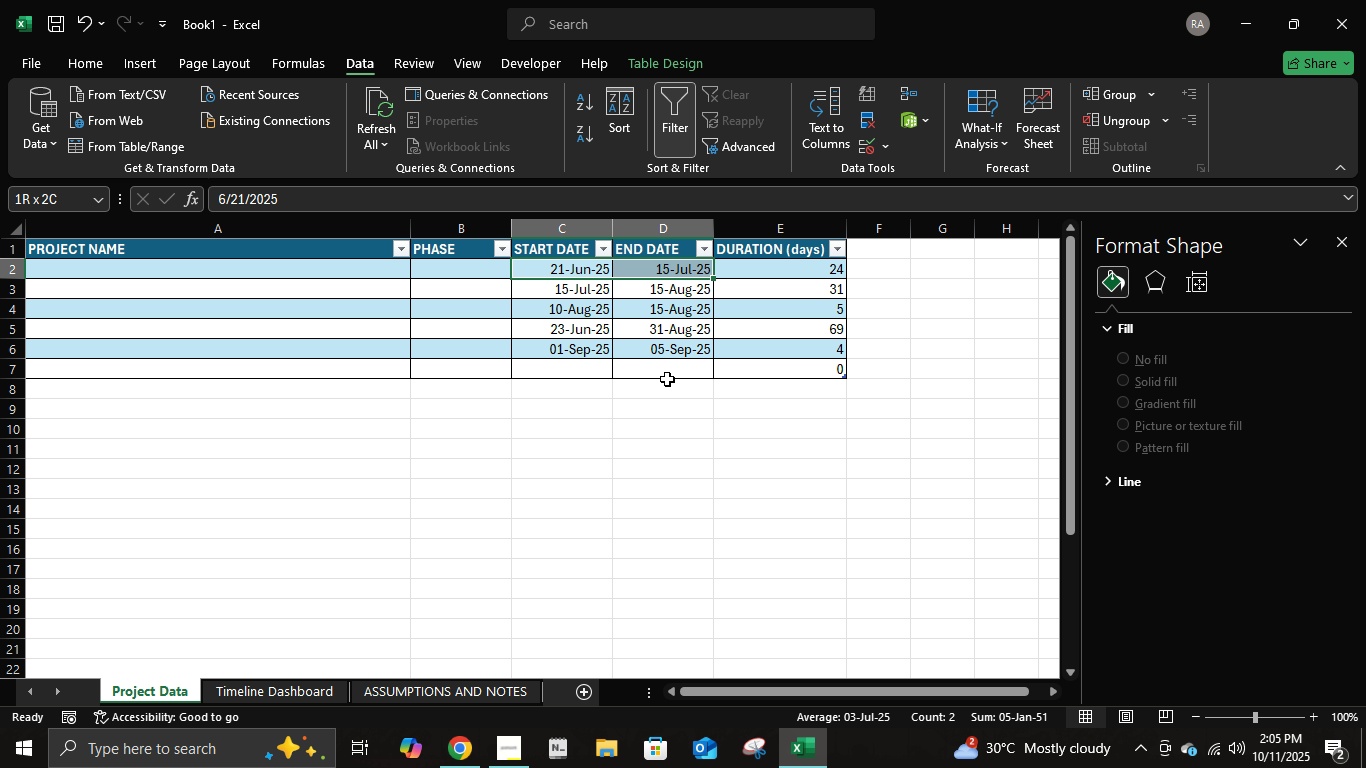 
key(Shift+ArrowDown)
 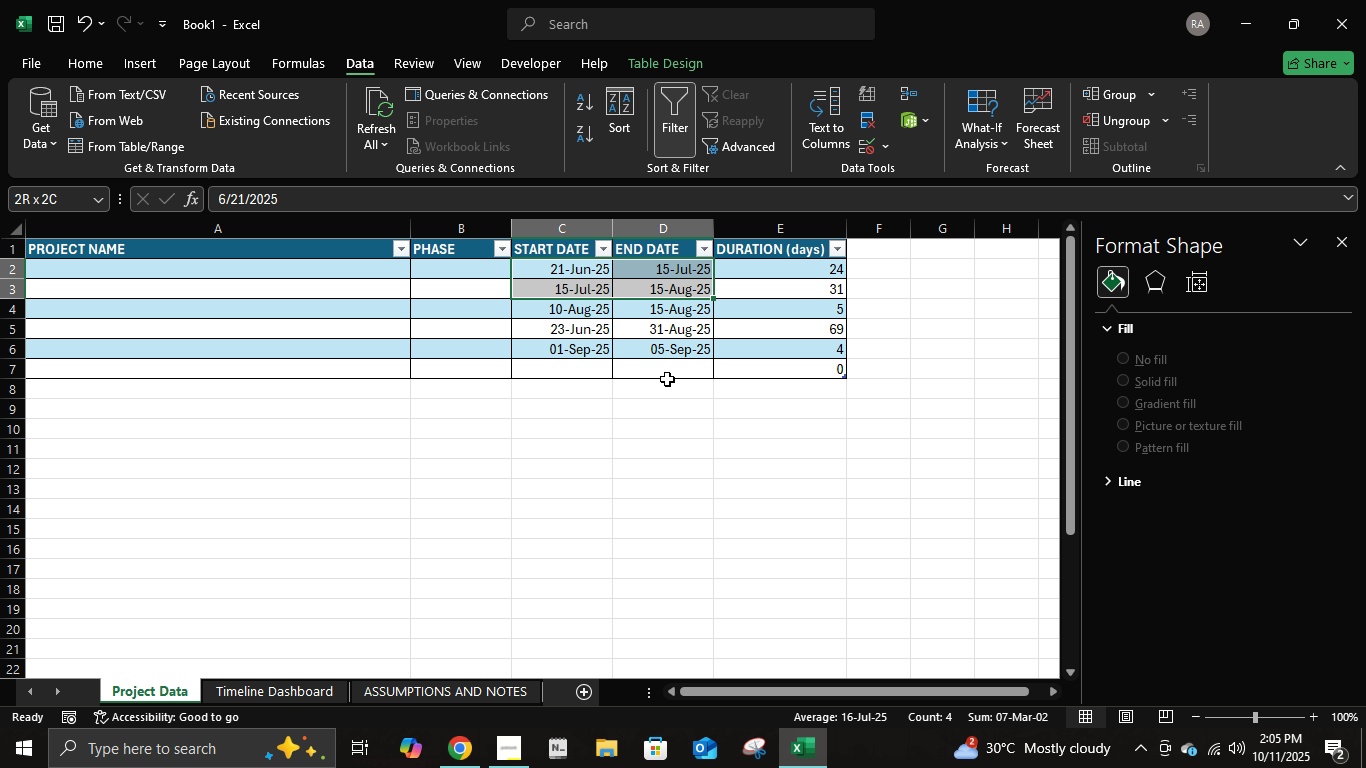 
key(Shift+ArrowDown)
 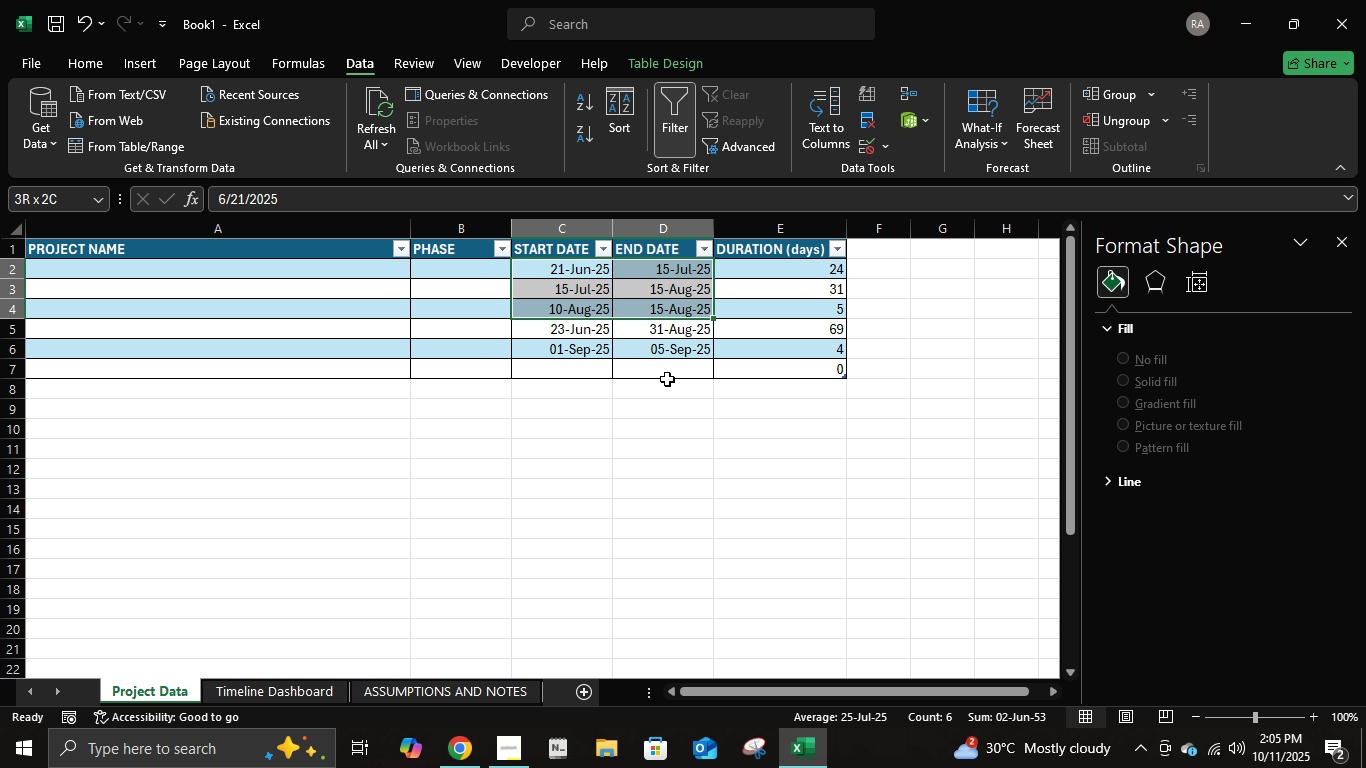 
key(Shift+ArrowDown)
 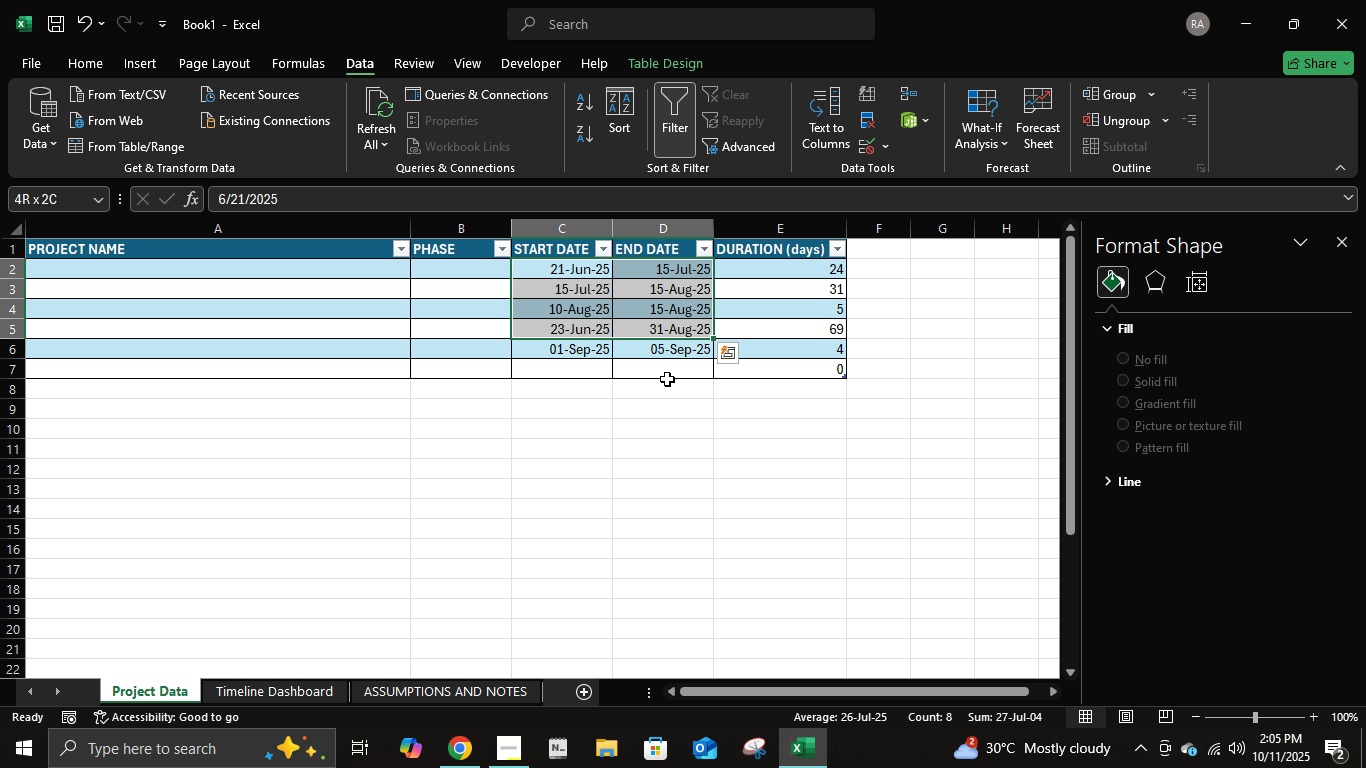 
key(Shift+ArrowDown)
 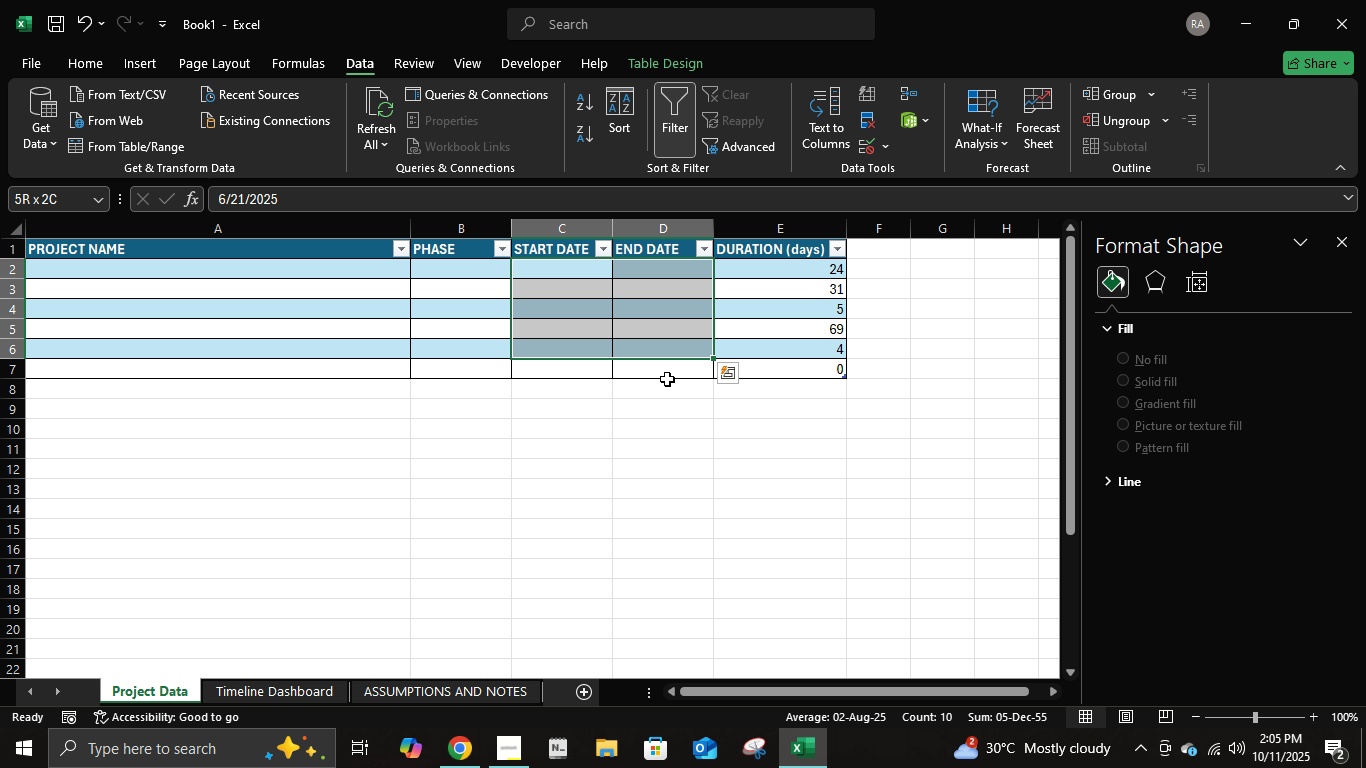 
key(Delete)
 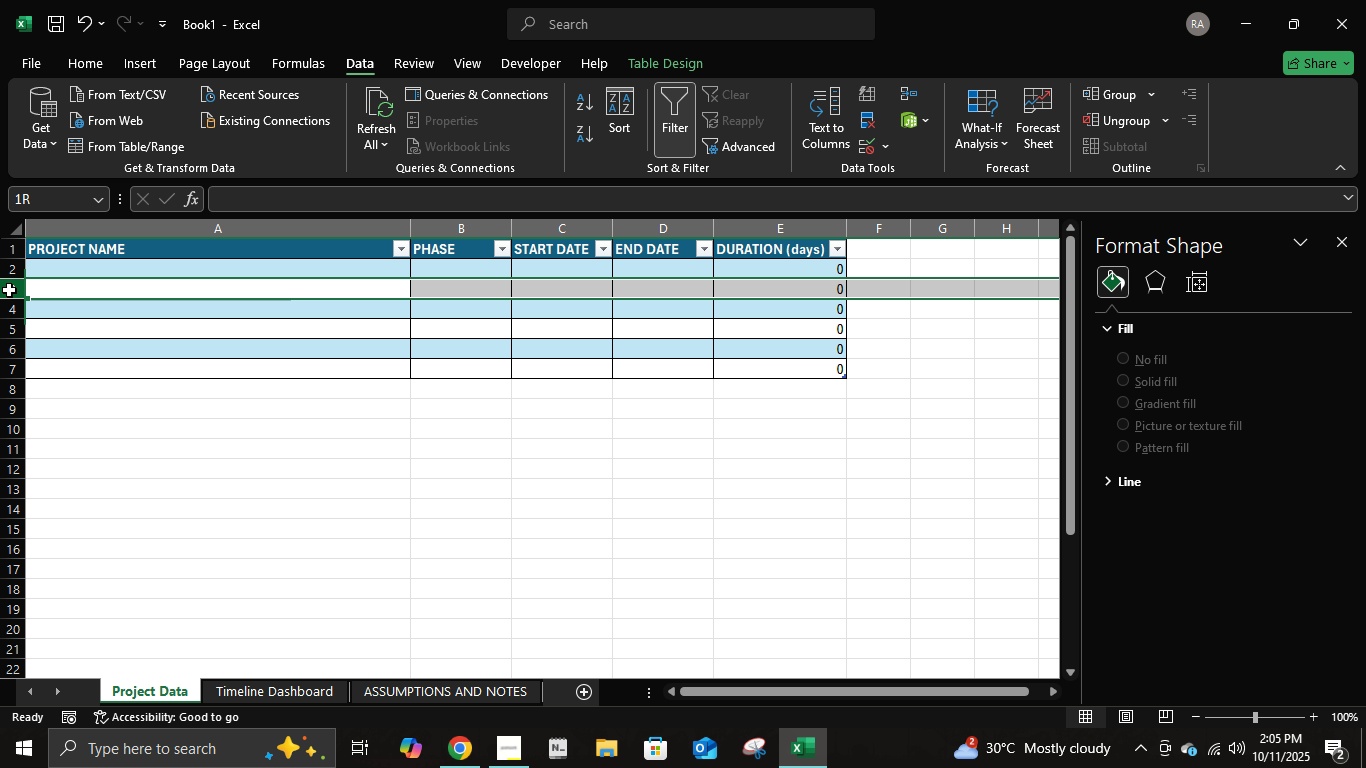 
double_click([9, 290])
 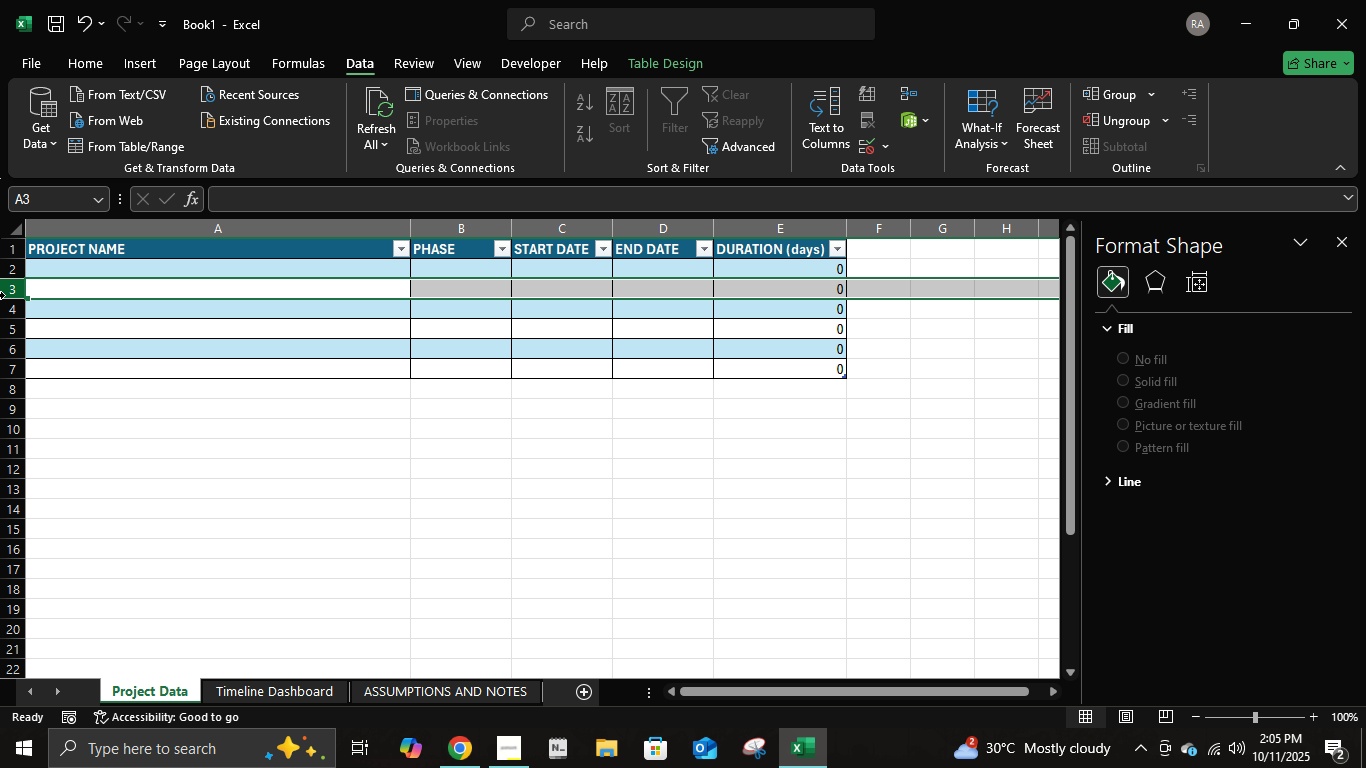 
key(Shift+ArrowDown)
 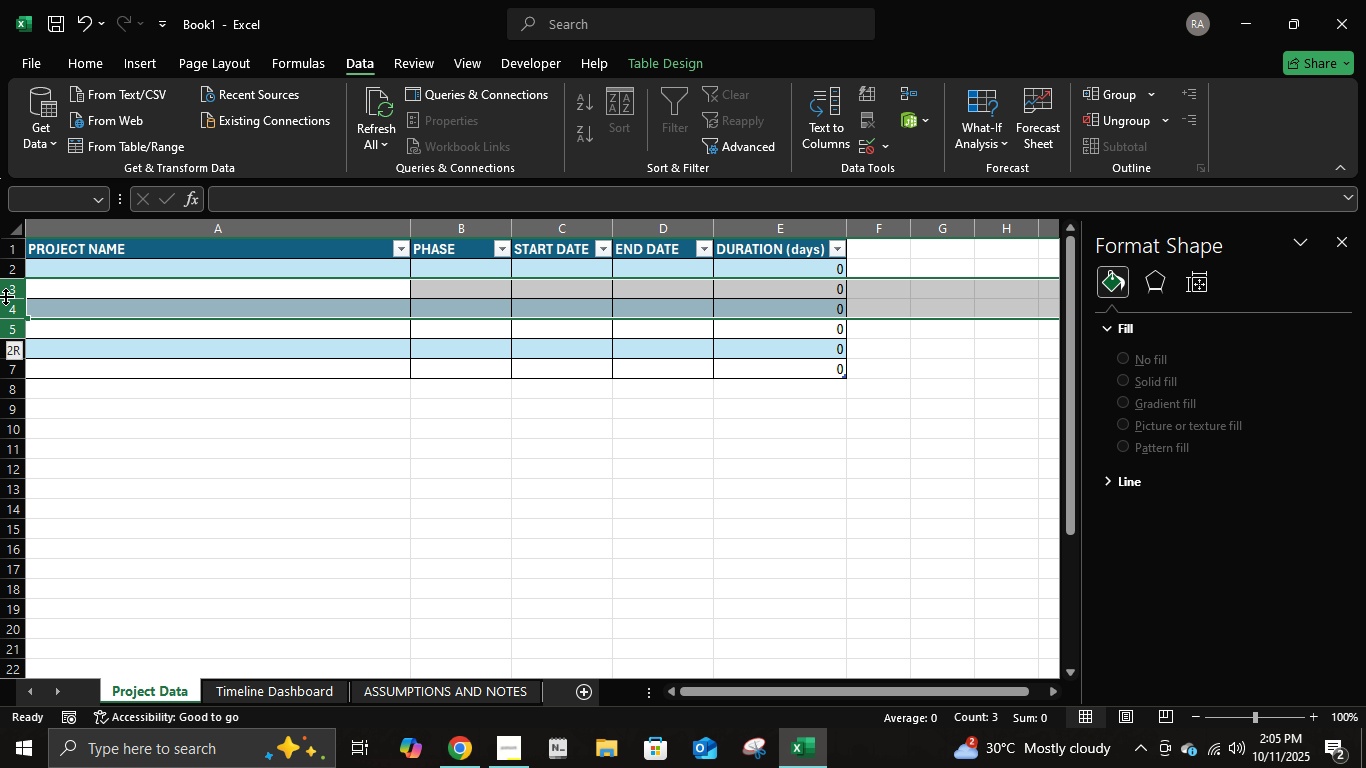 
key(Shift+ArrowDown)
 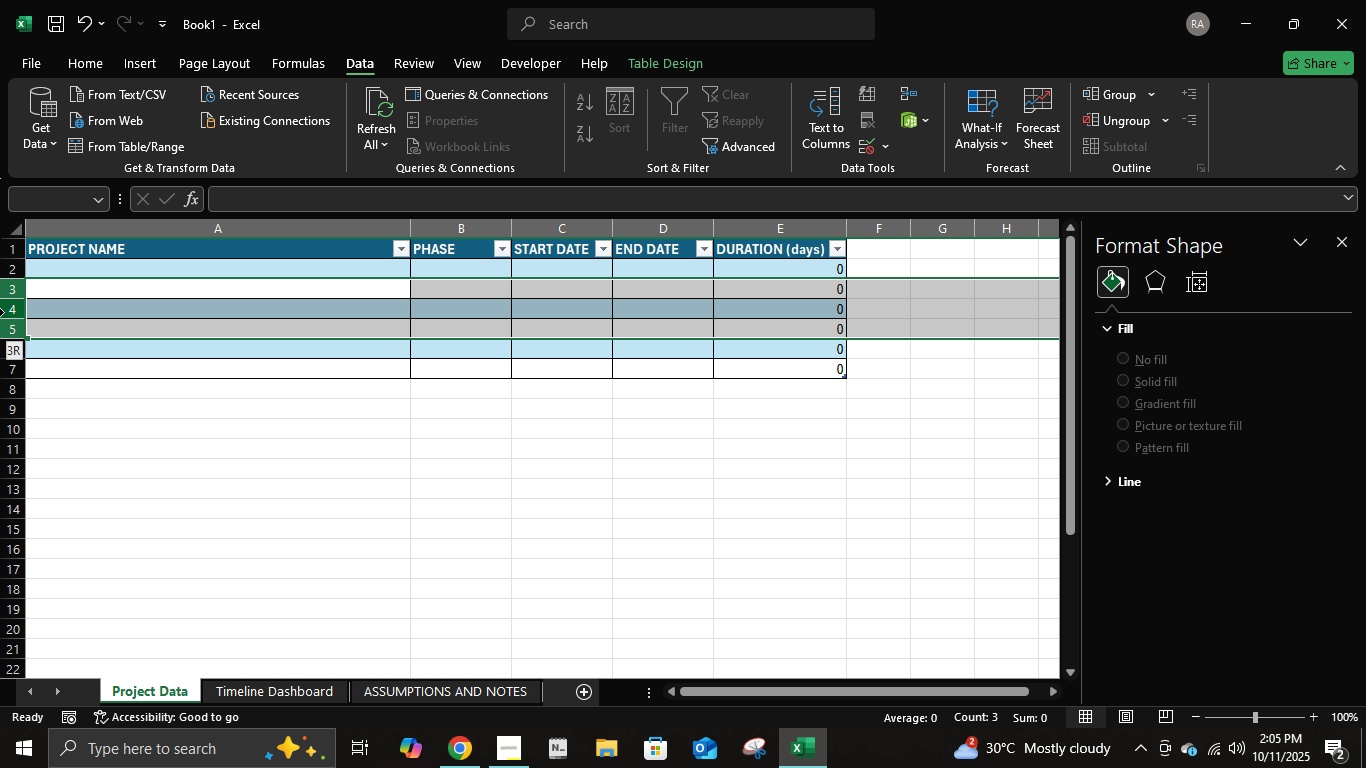 
key(Shift+ArrowDown)
 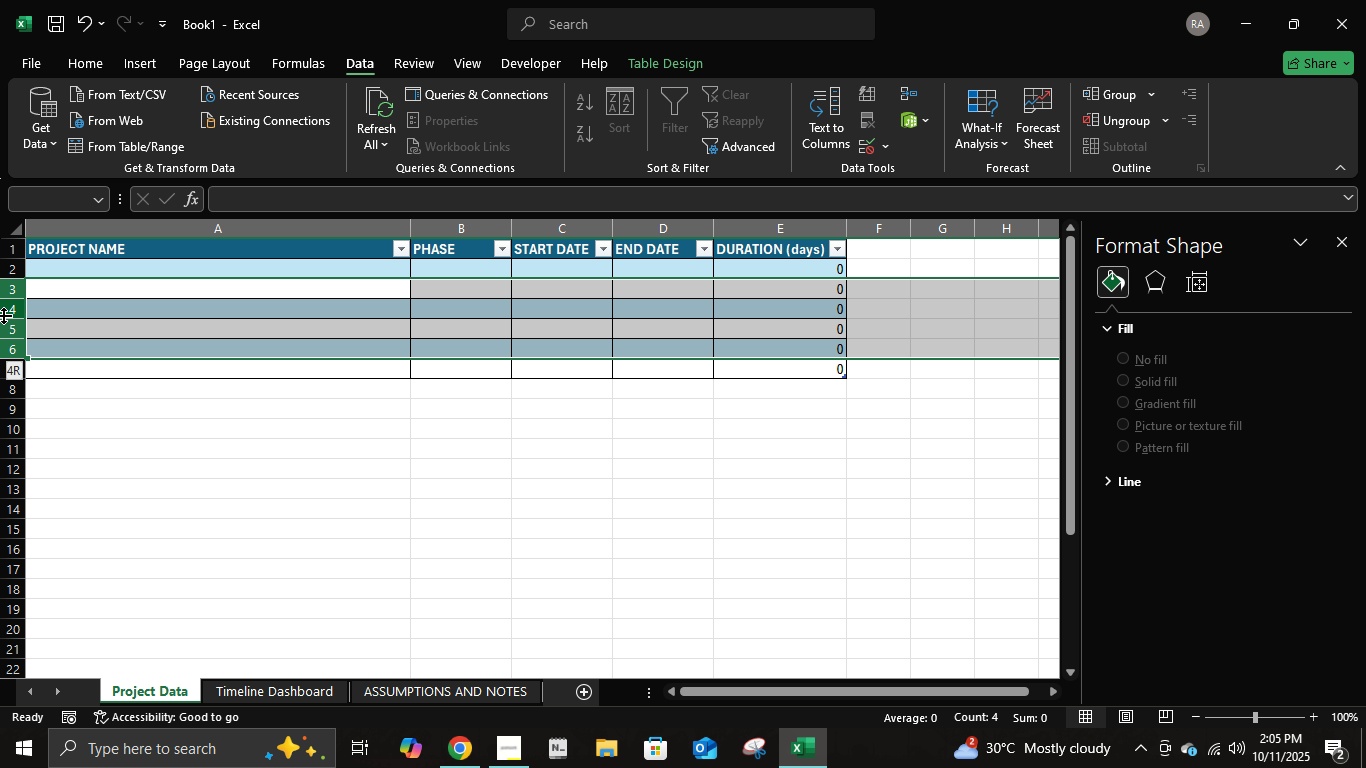 
key(Shift+ArrowDown)
 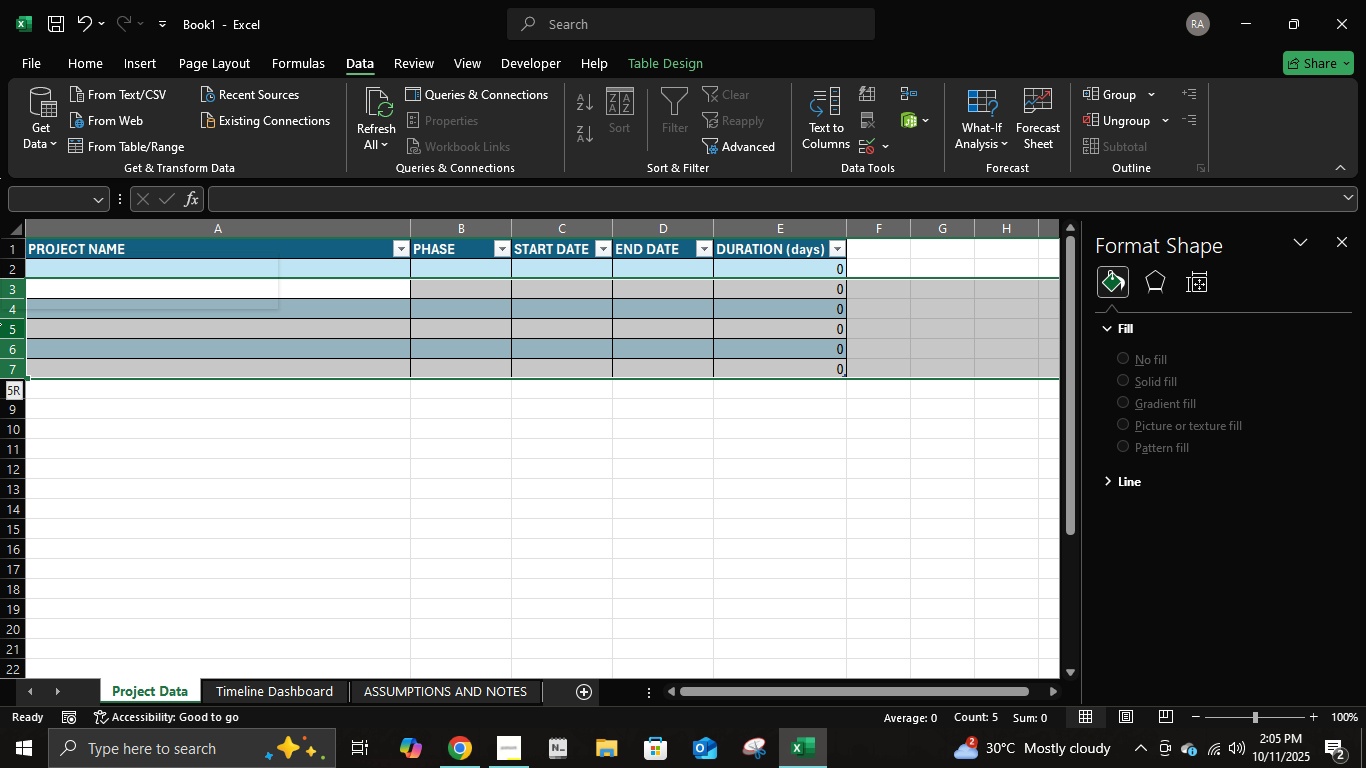 
right_click([1, 324])
 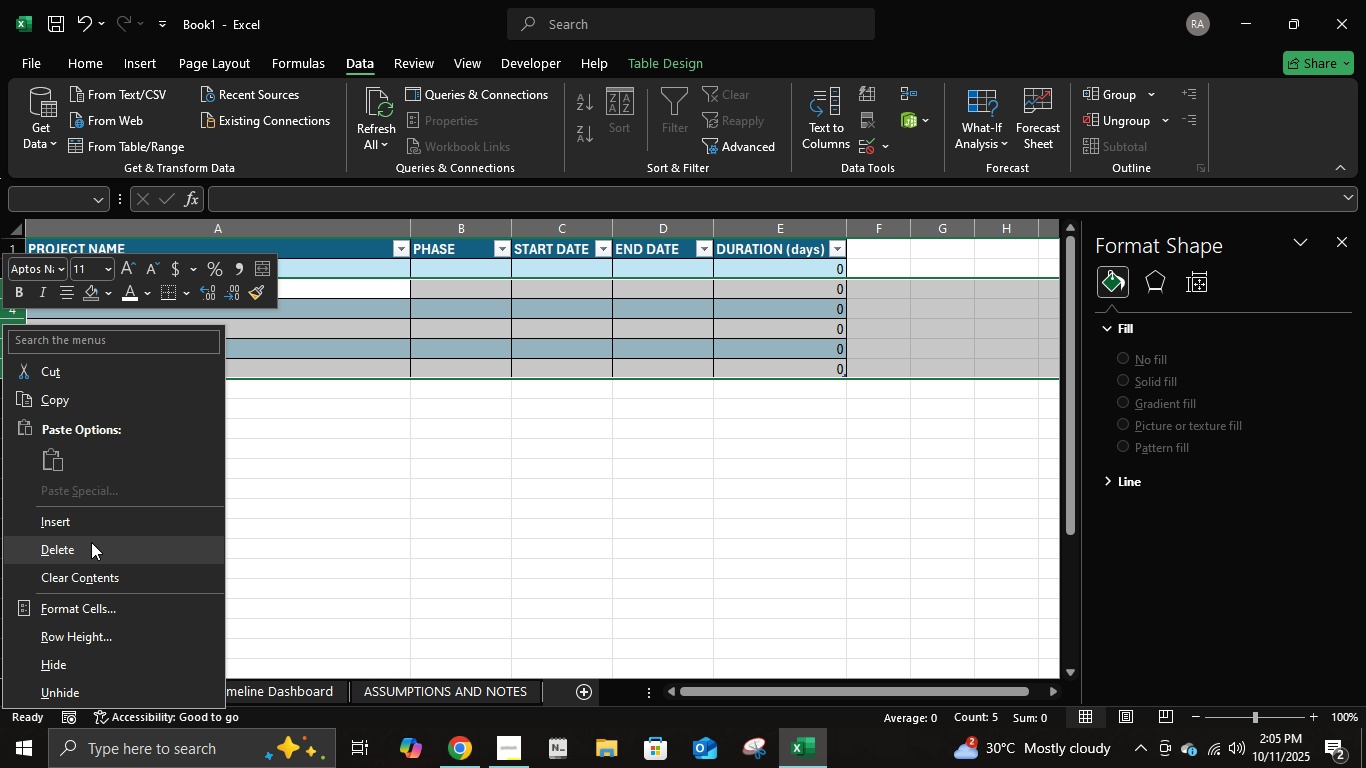 
left_click([91, 542])
 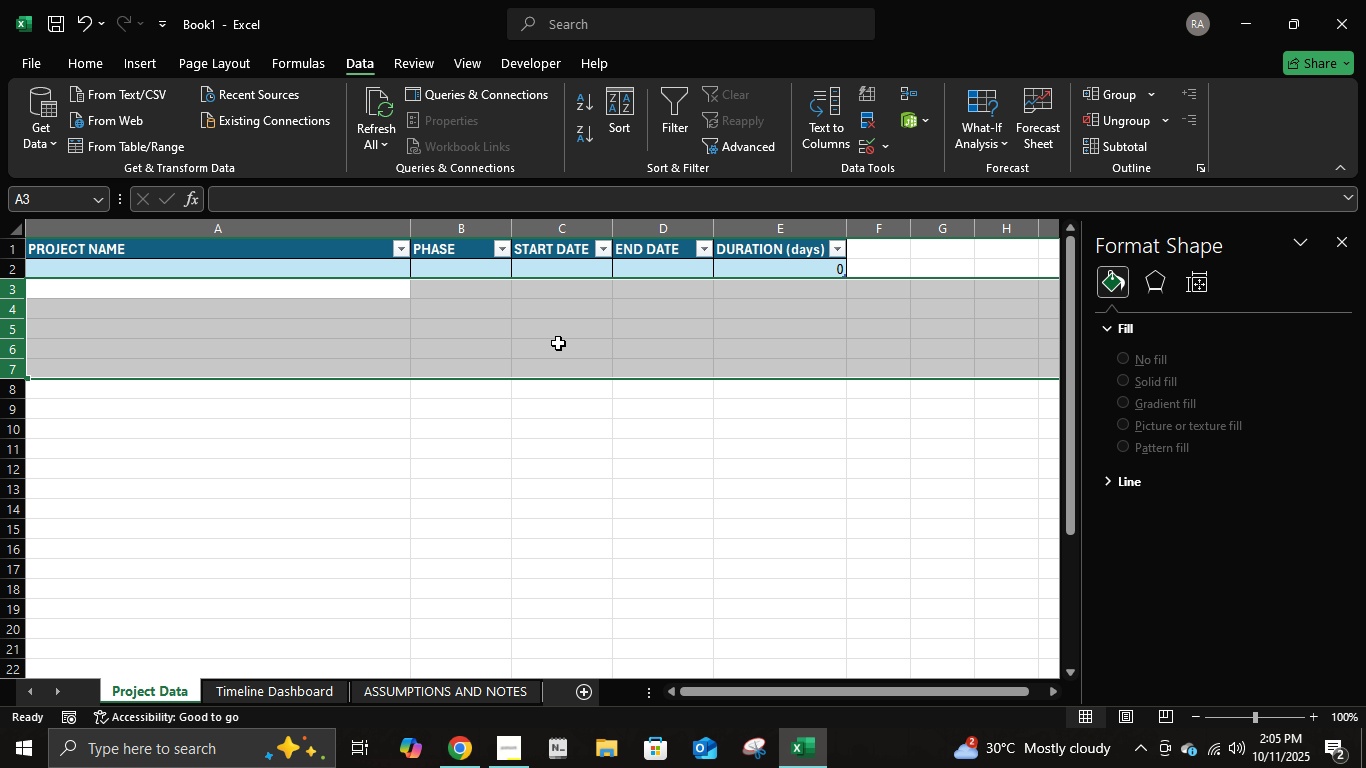 
left_click([558, 343])
 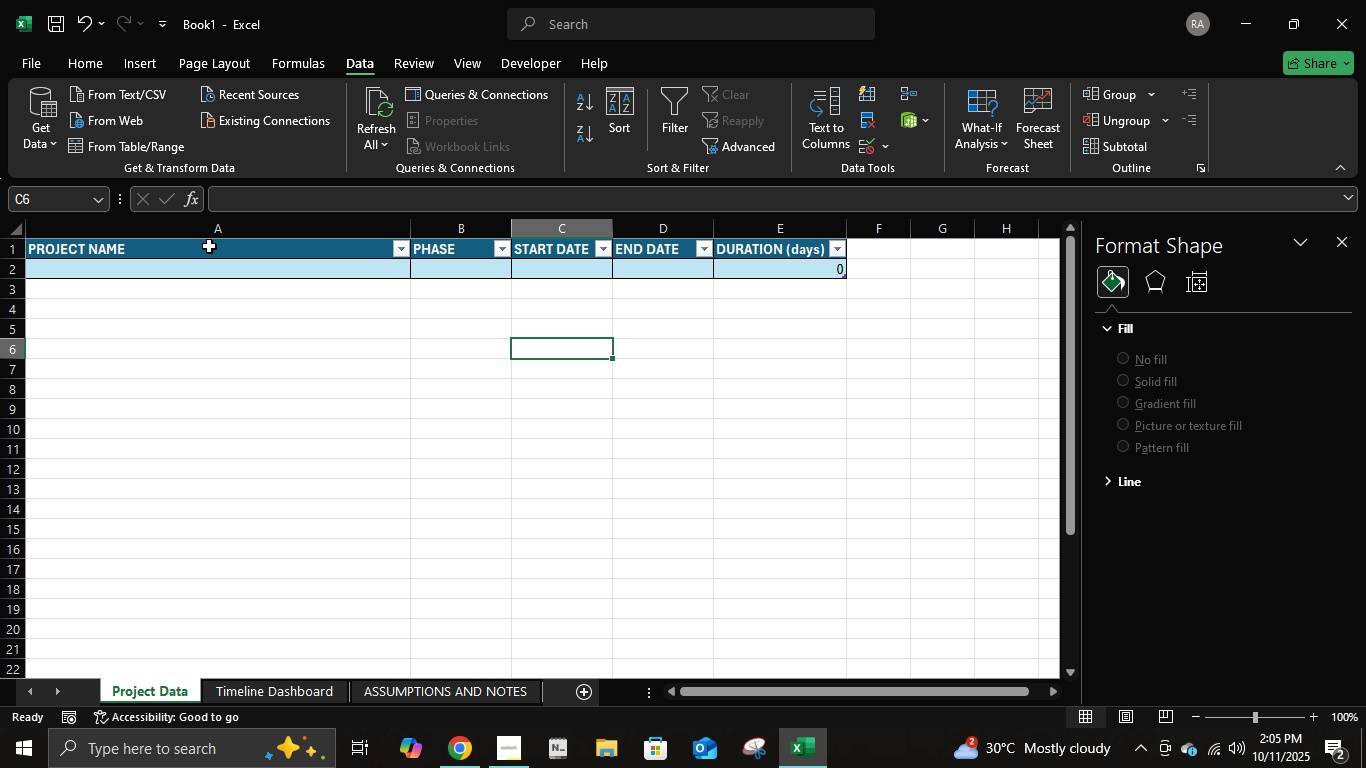 
left_click([209, 245])
 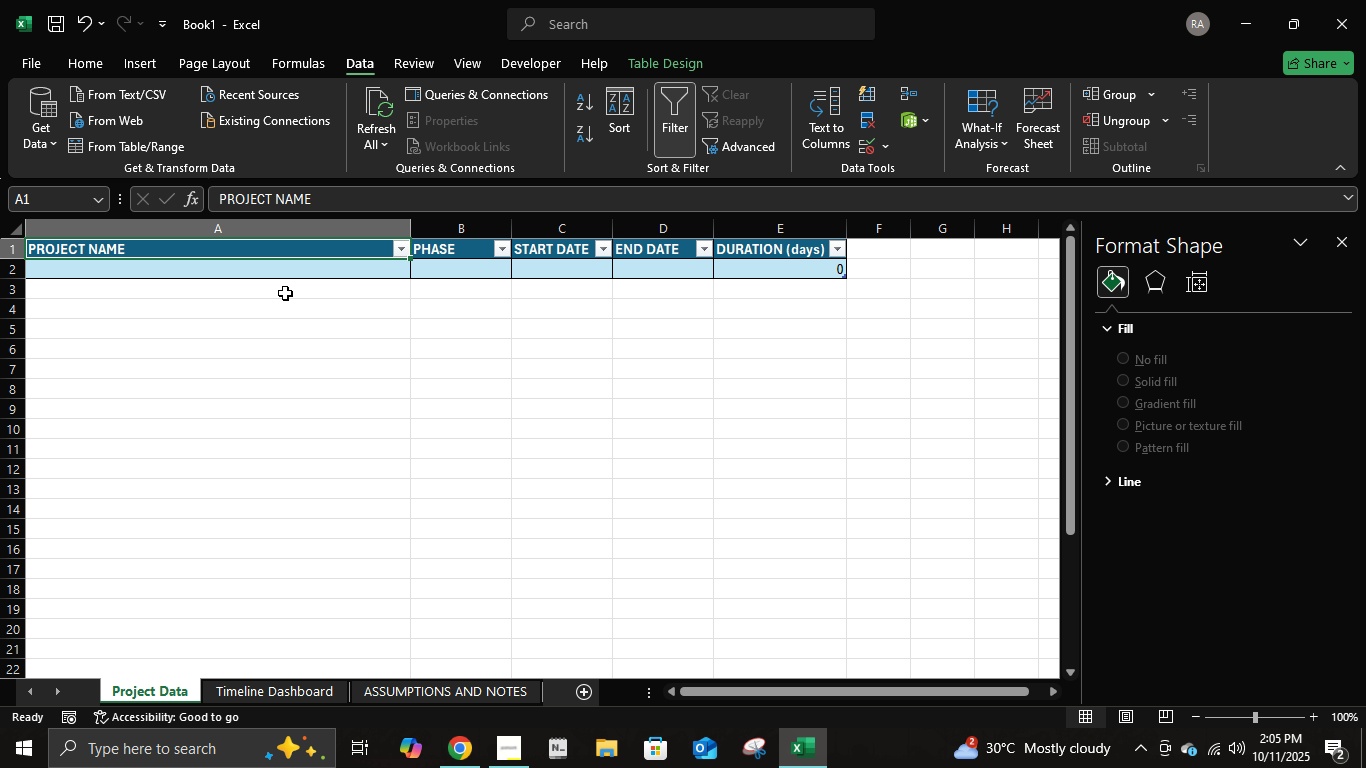 
key(Shift+ArrowRight)
 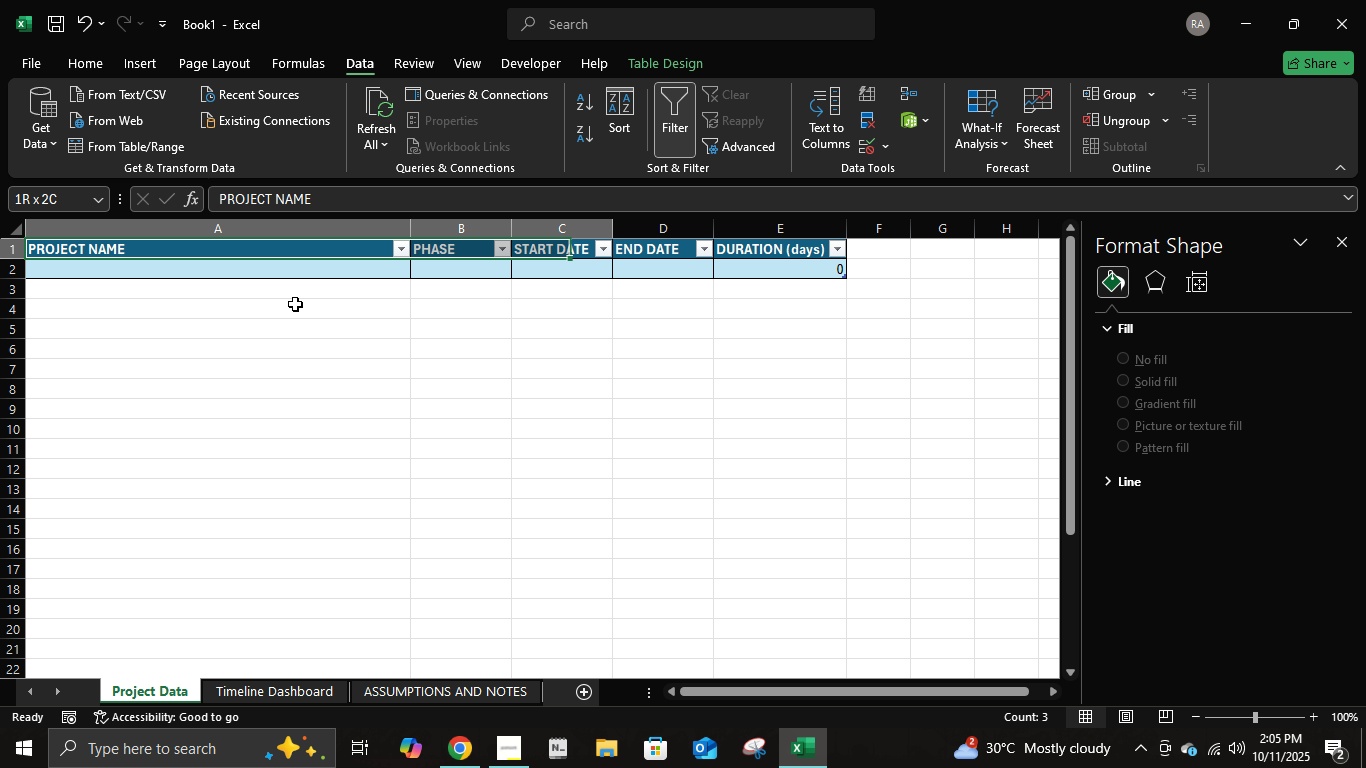 
key(Shift+ArrowRight)
 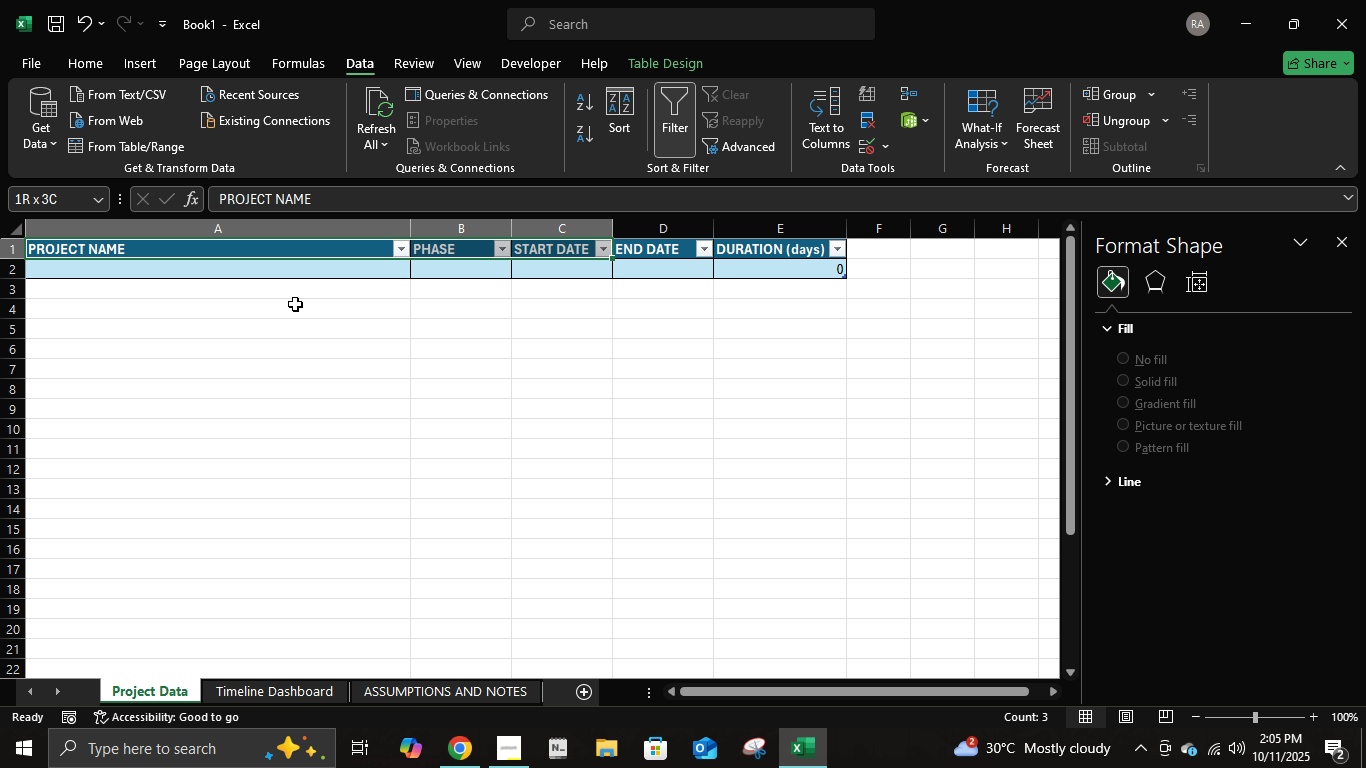 
key(Shift+ArrowRight)
 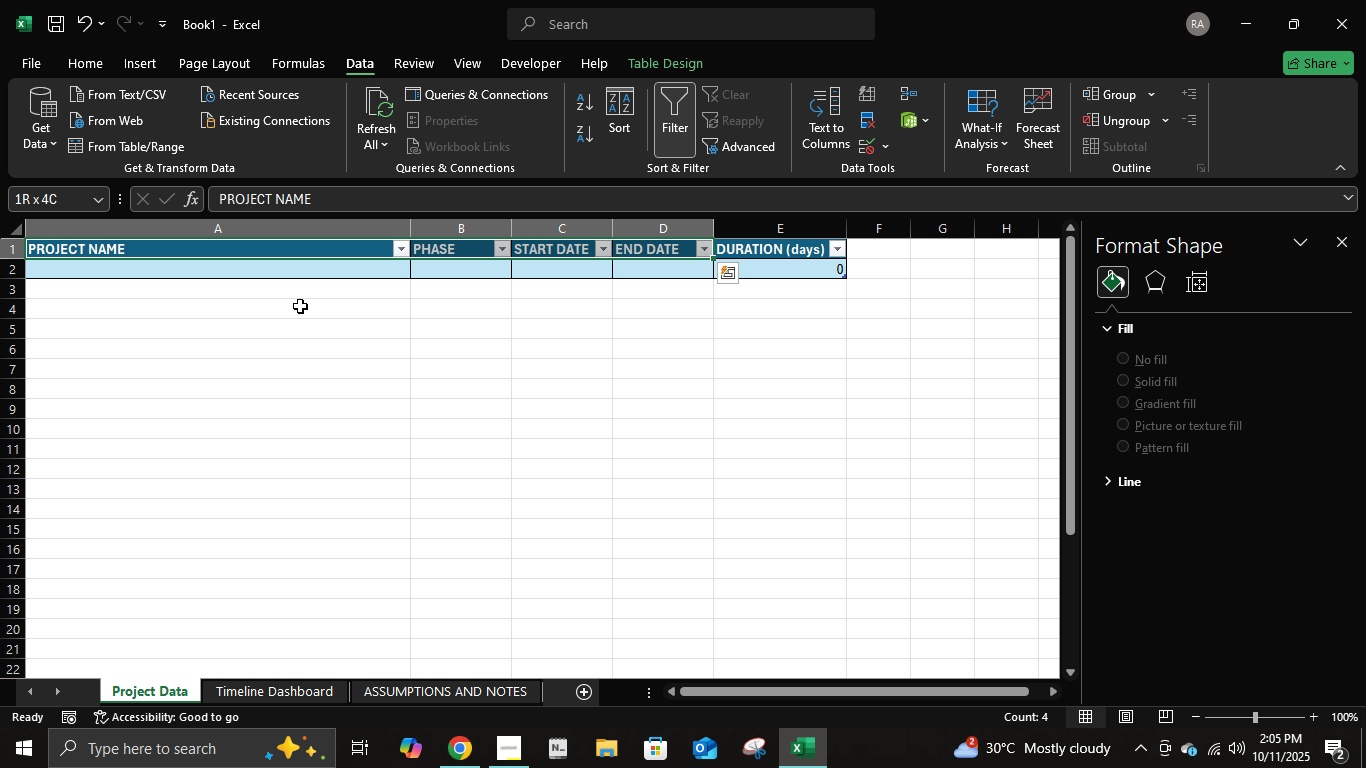 
key(Shift+ArrowRight)
 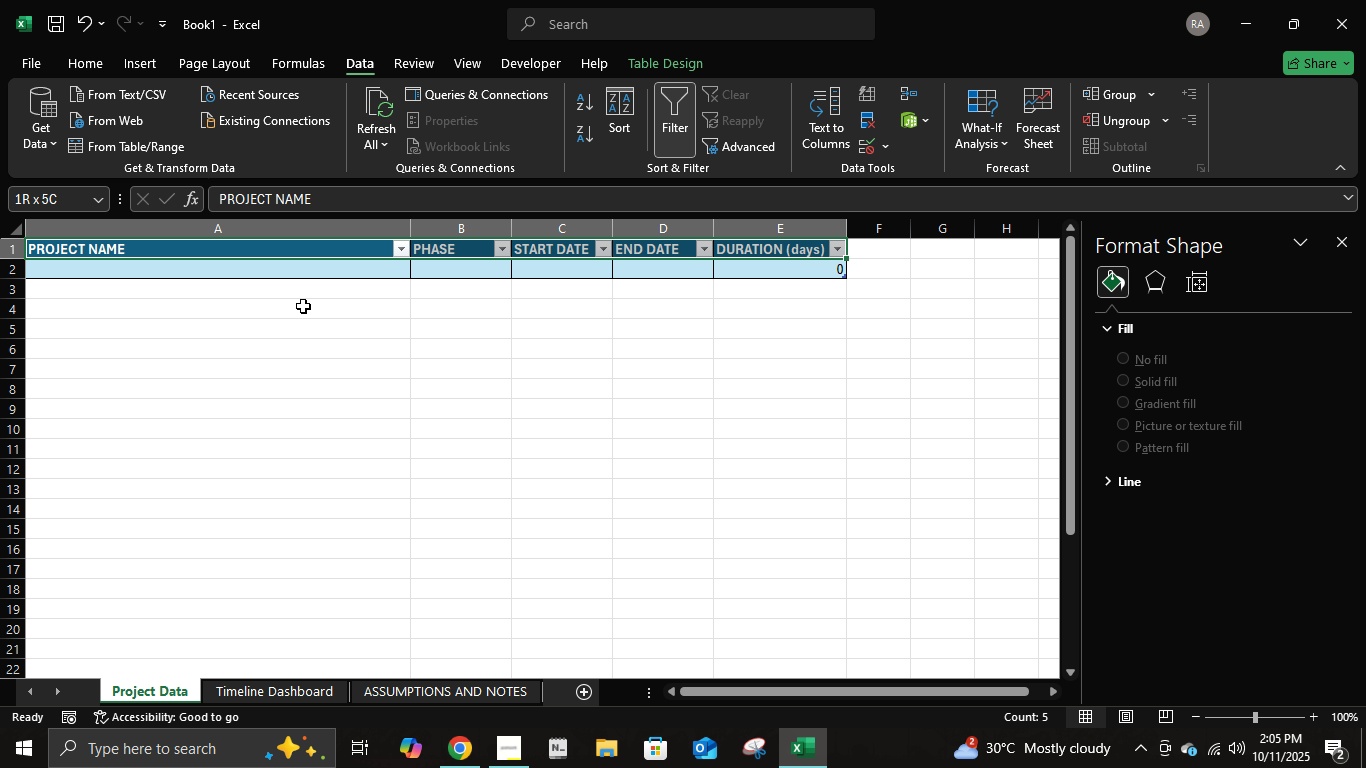 
key(Shift+ArrowDown)
 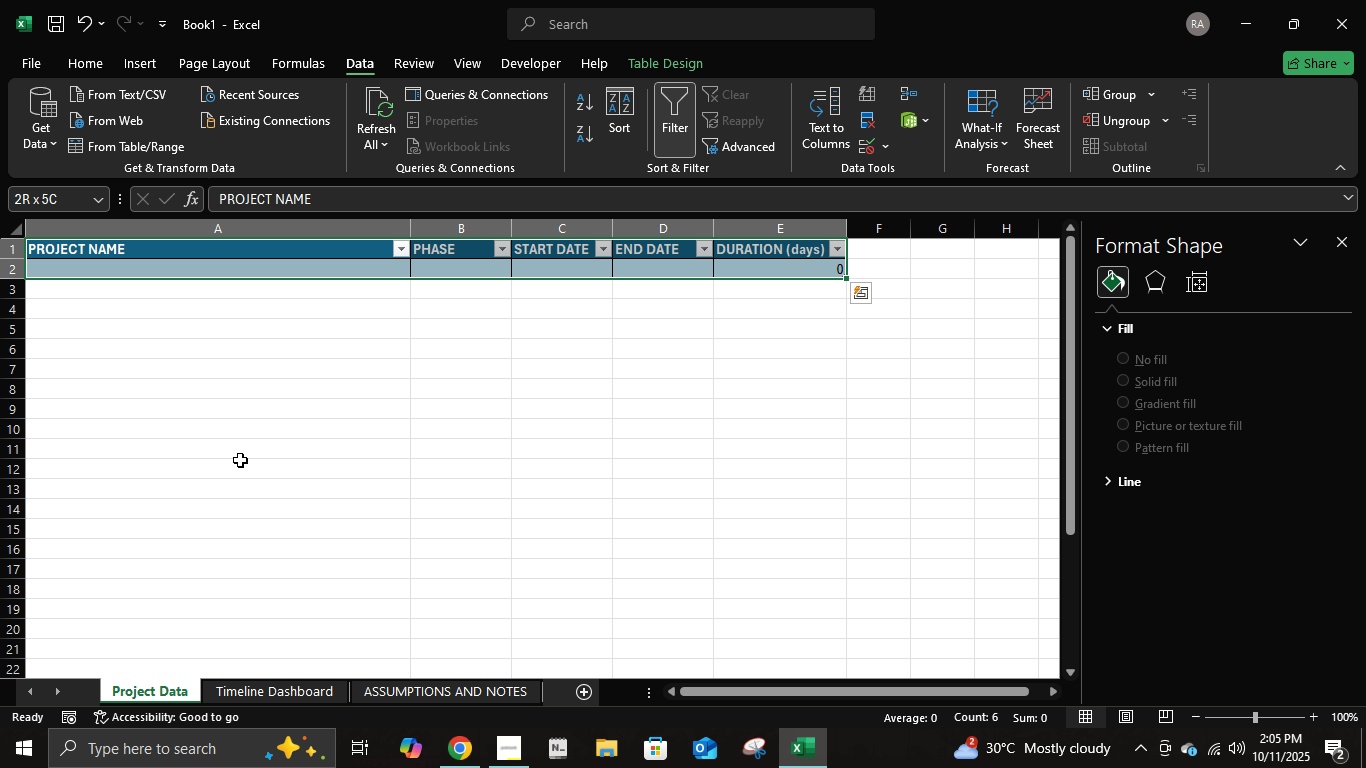 
key(Control+Shift+ControlLeft)
 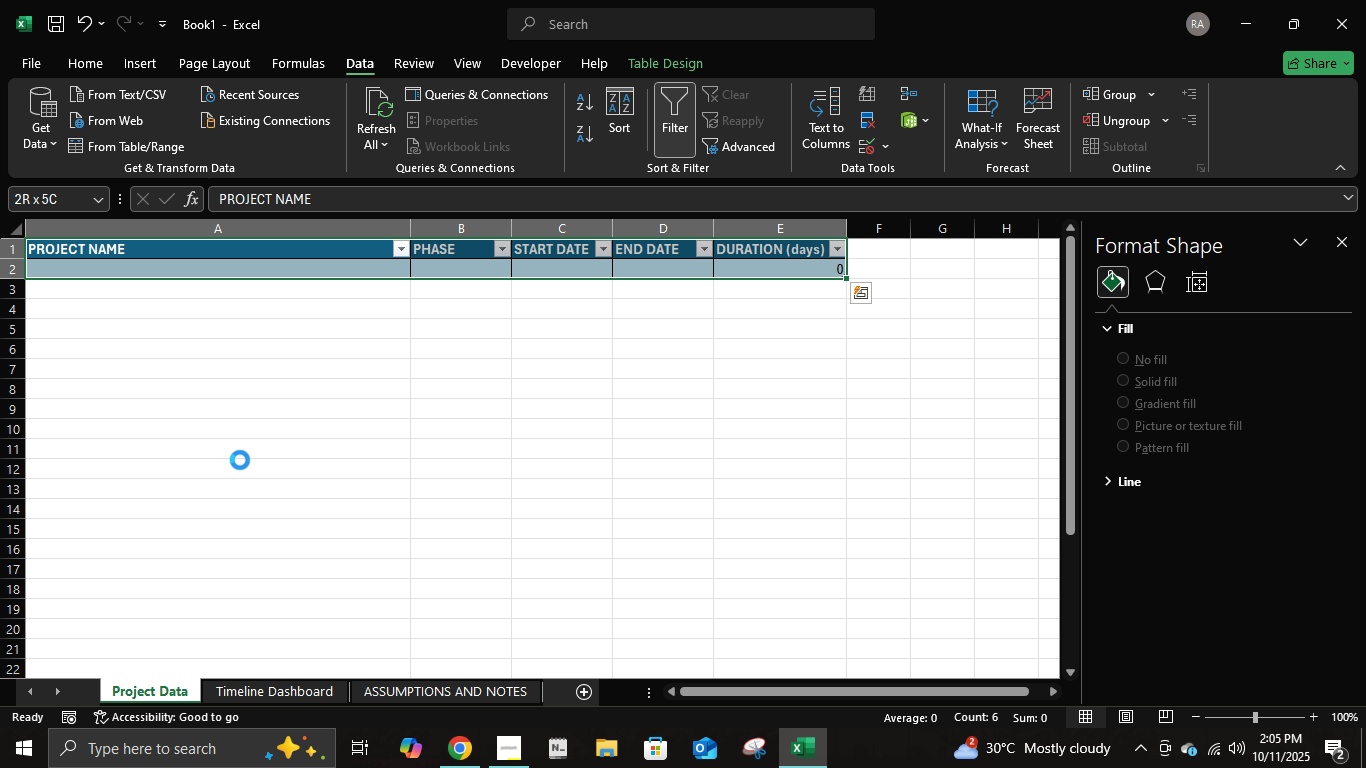 
key(Control+Shift+Z)
 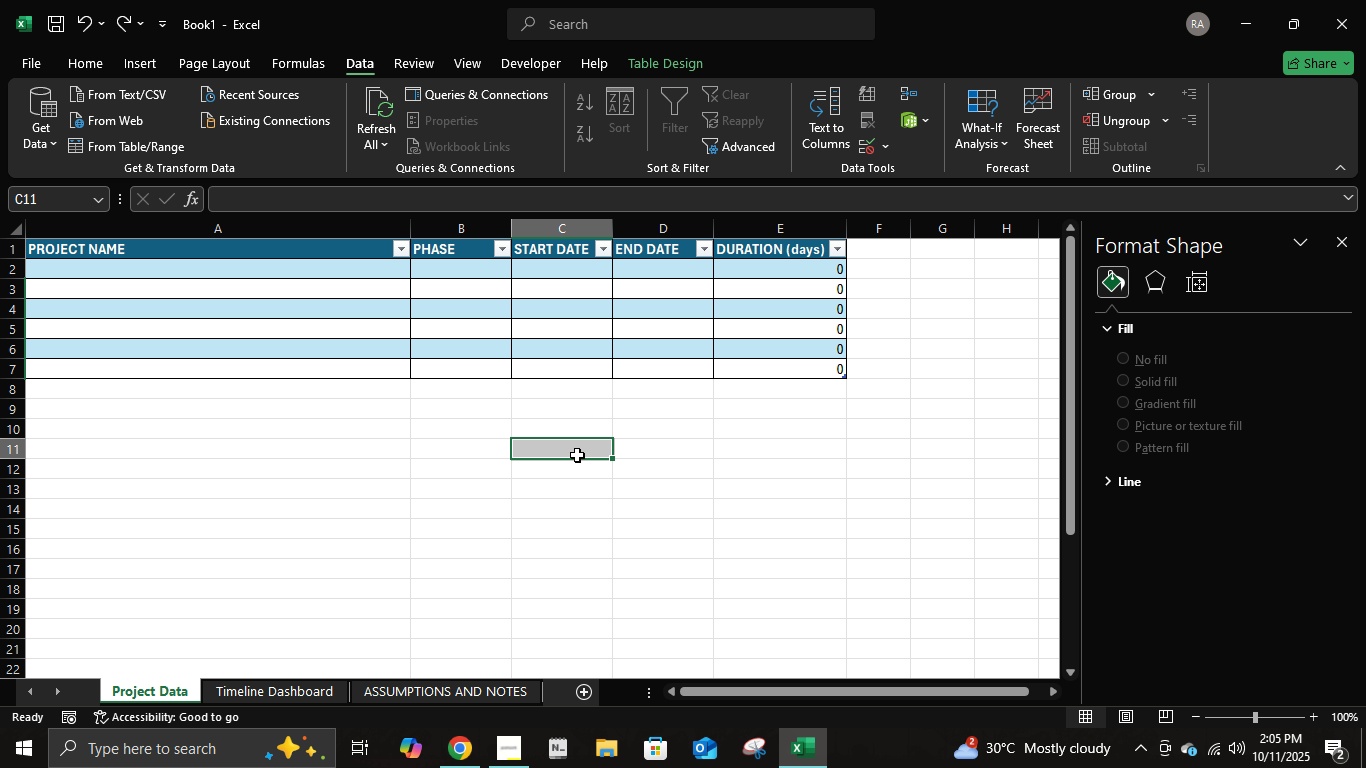 
left_click([577, 455])
 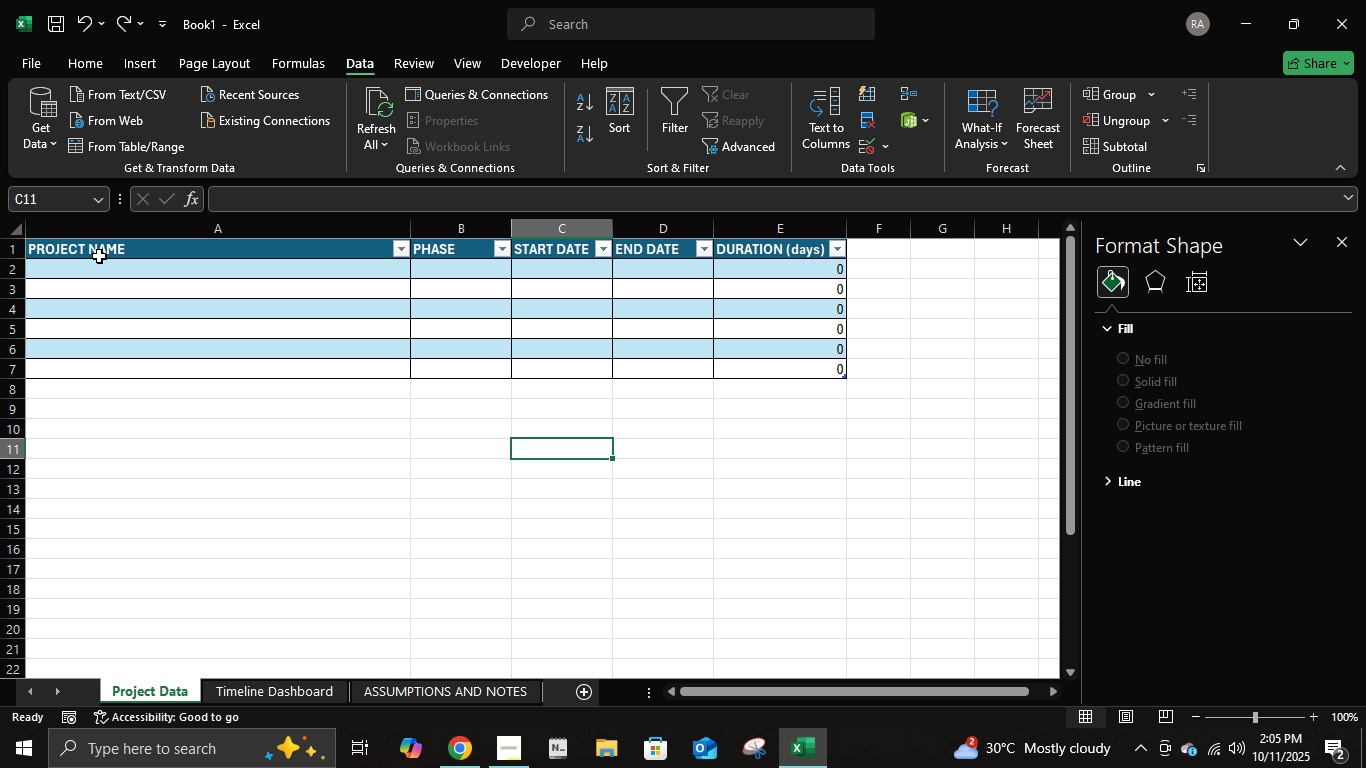 
left_click([99, 253])
 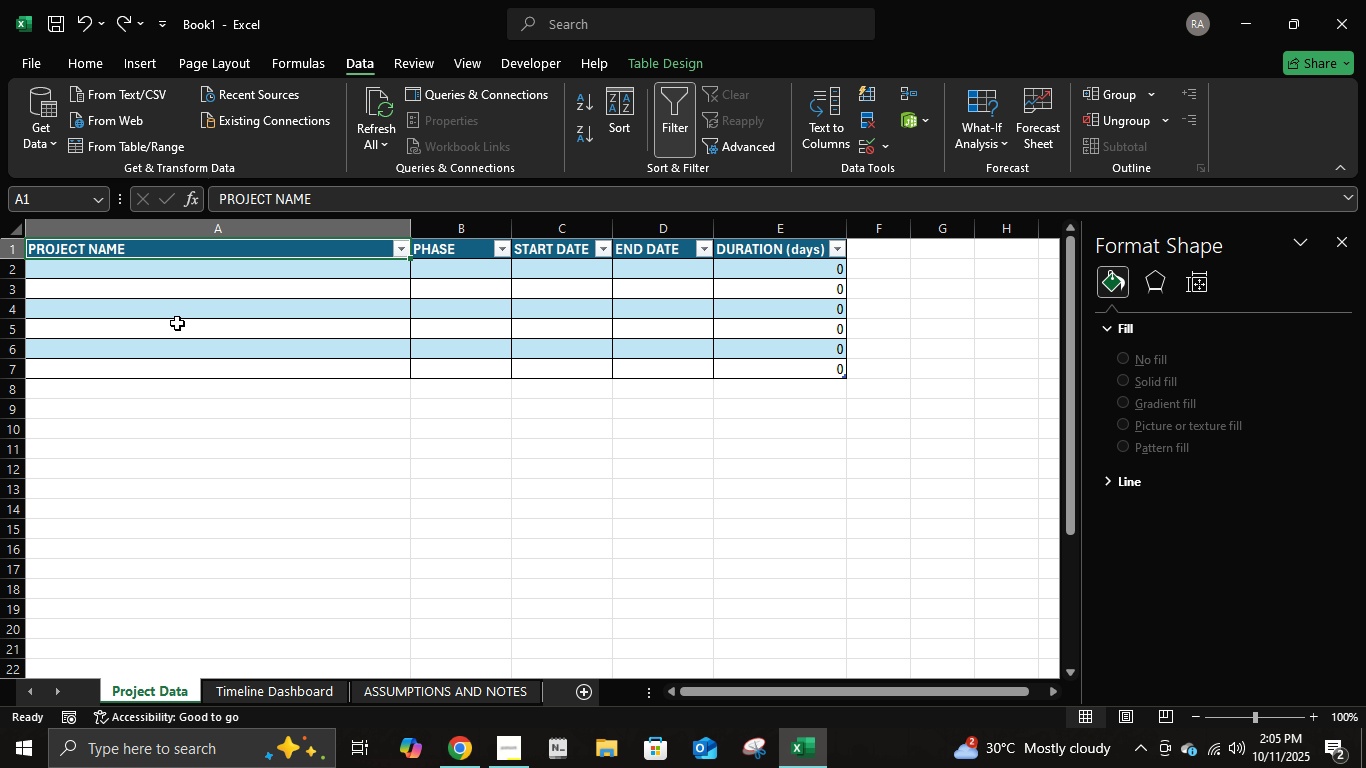 
key(Shift+ArrowRight)
 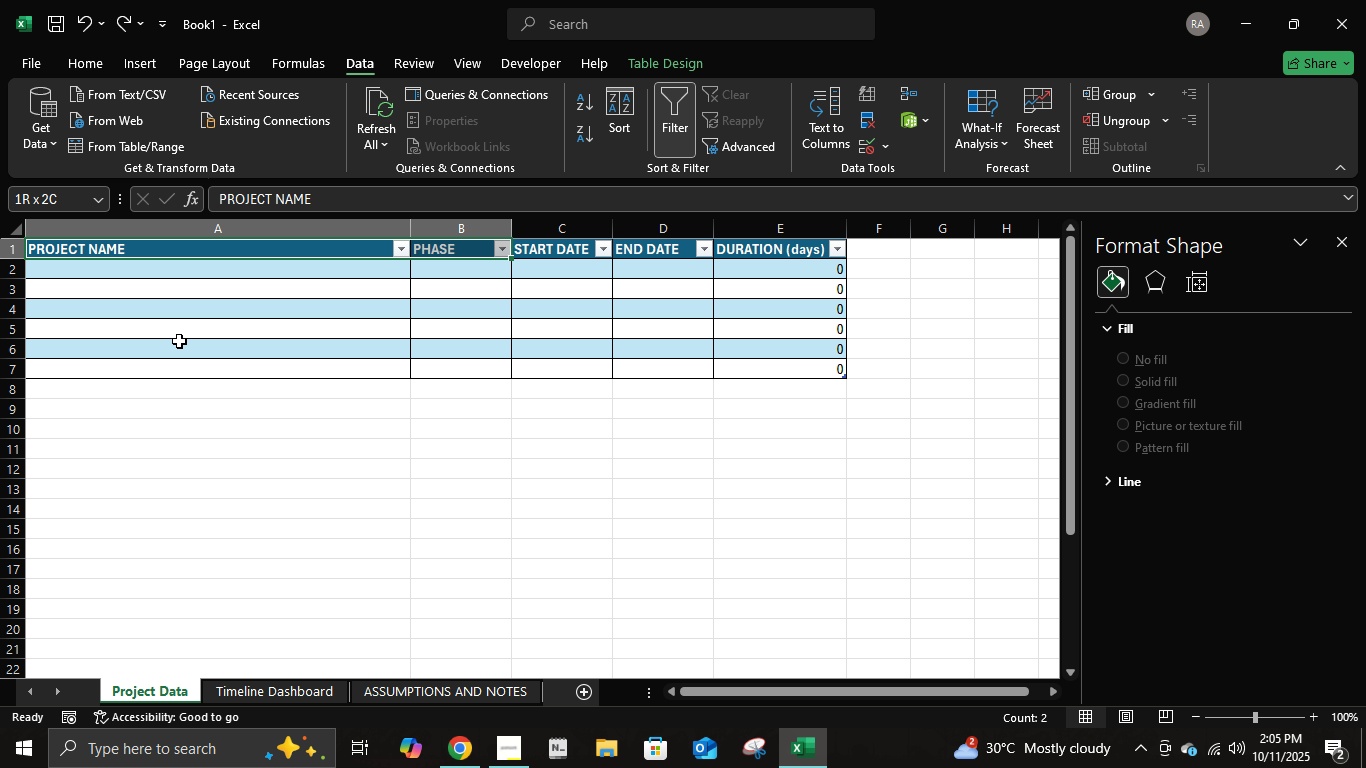 
key(Shift+ArrowRight)
 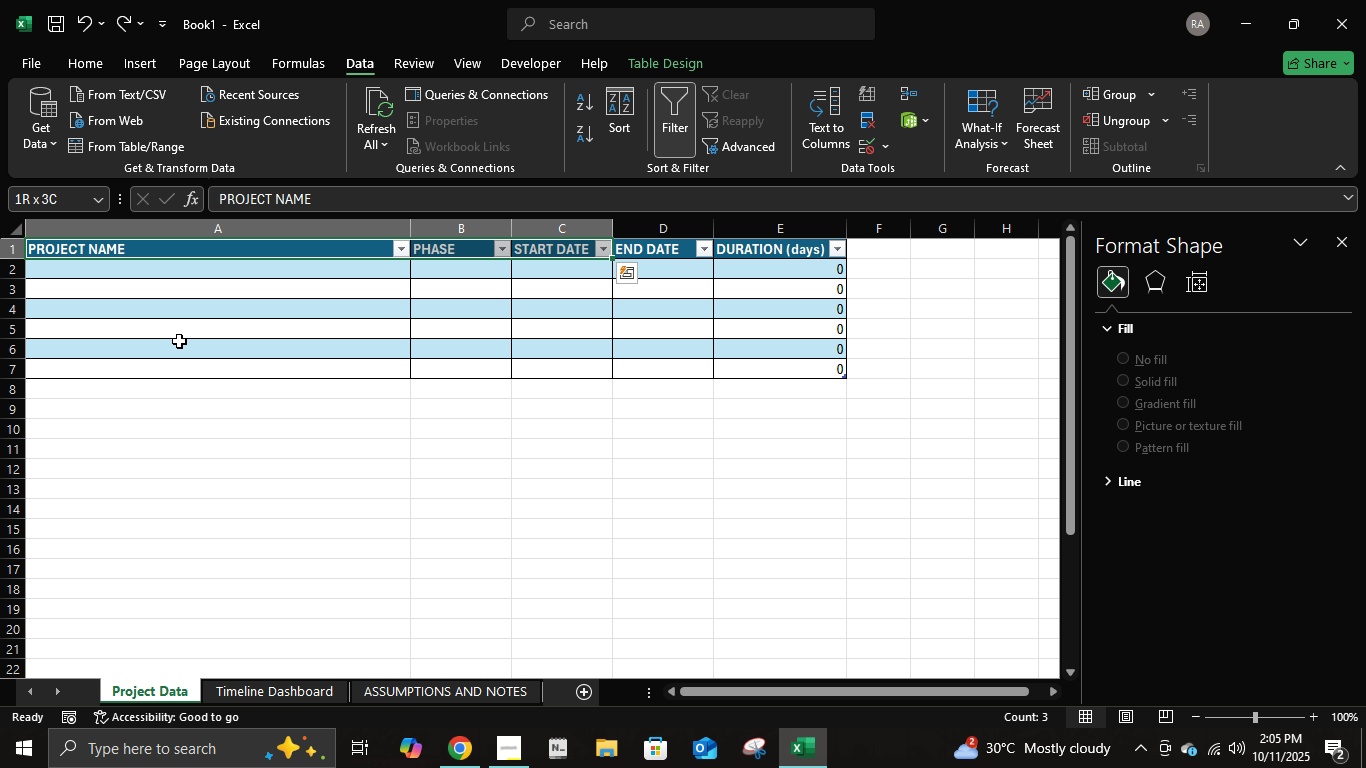 
key(Shift+ArrowRight)
 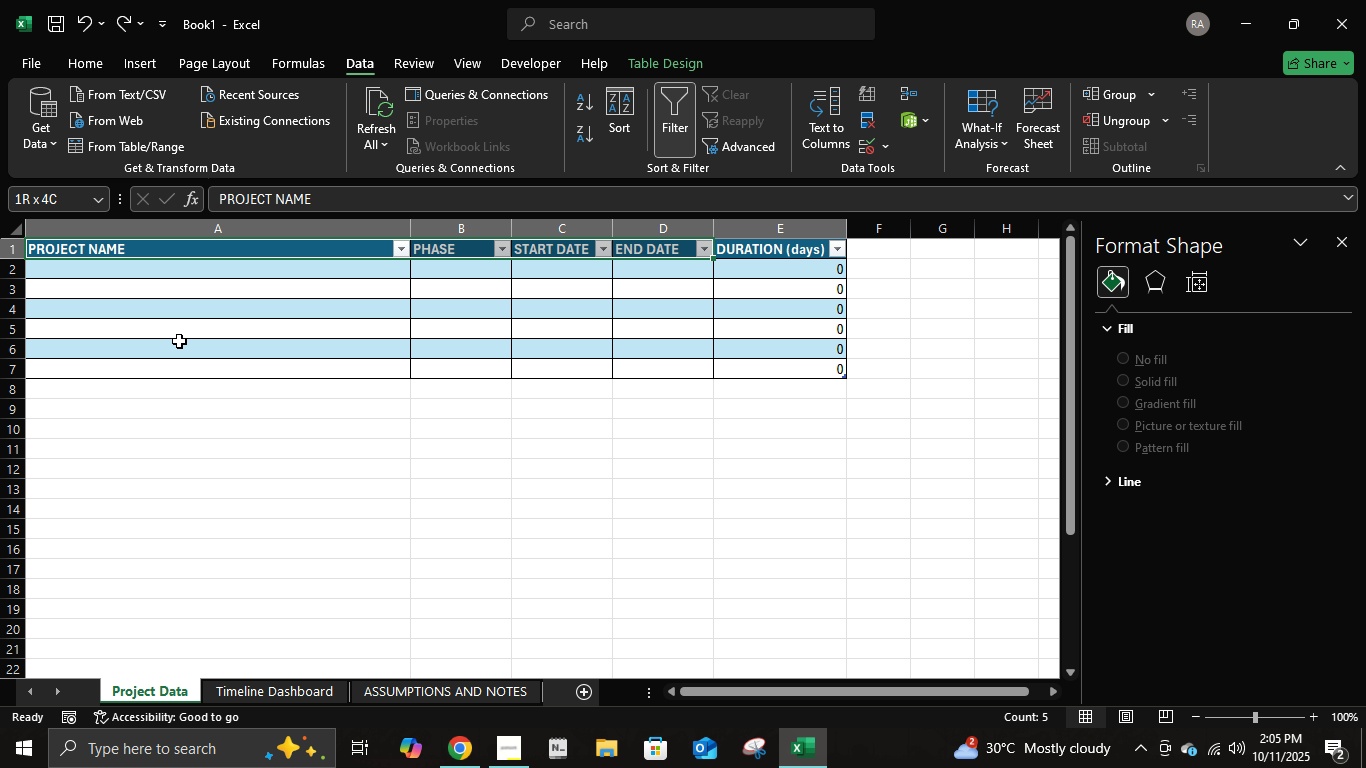 
key(Shift+ArrowRight)
 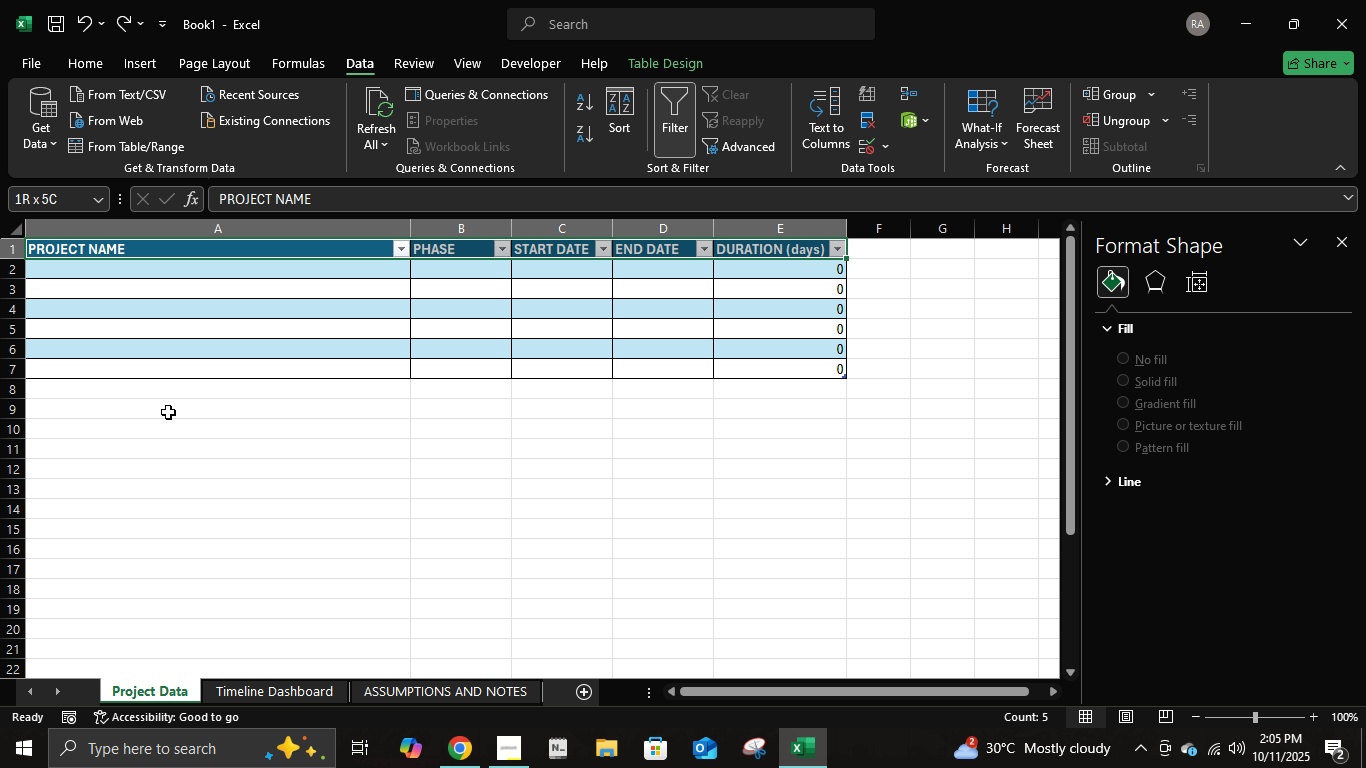 
wait(14.03)
 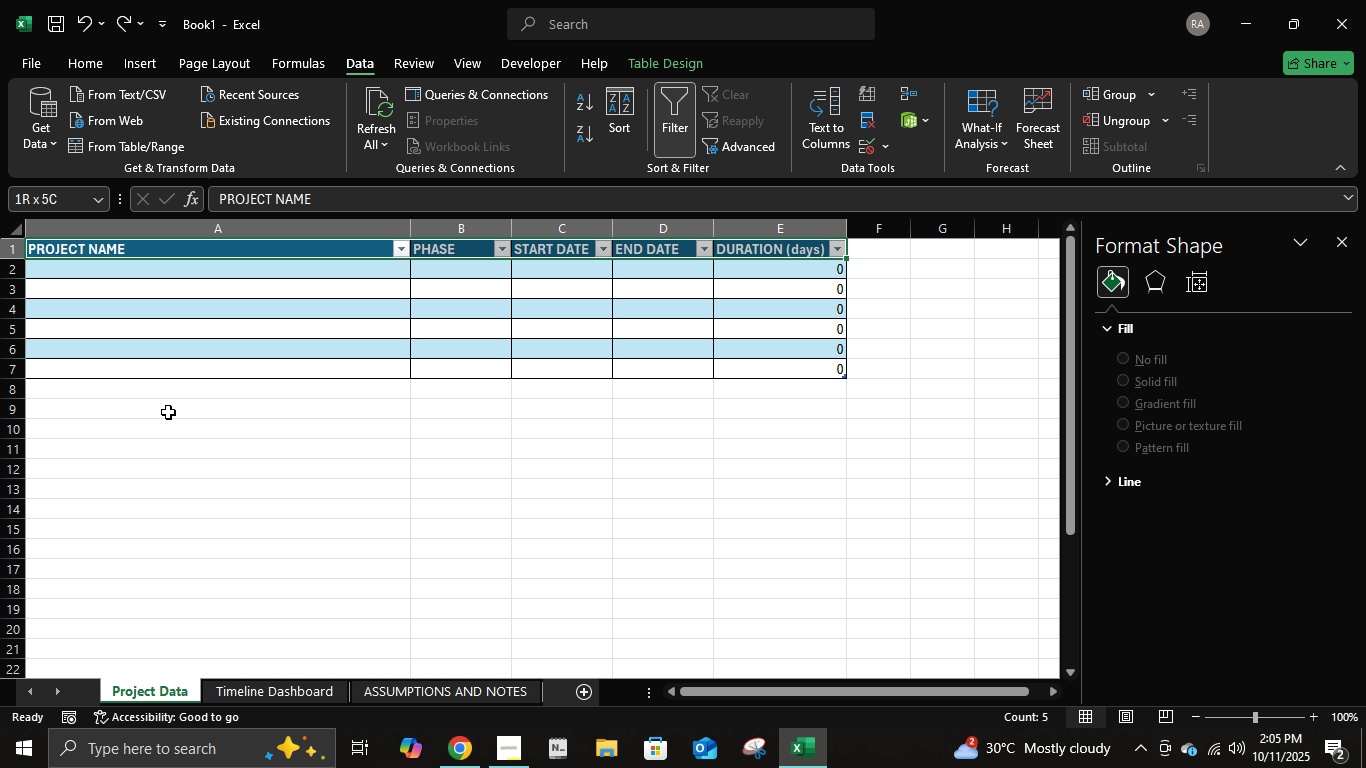 
left_click([107, 247])
 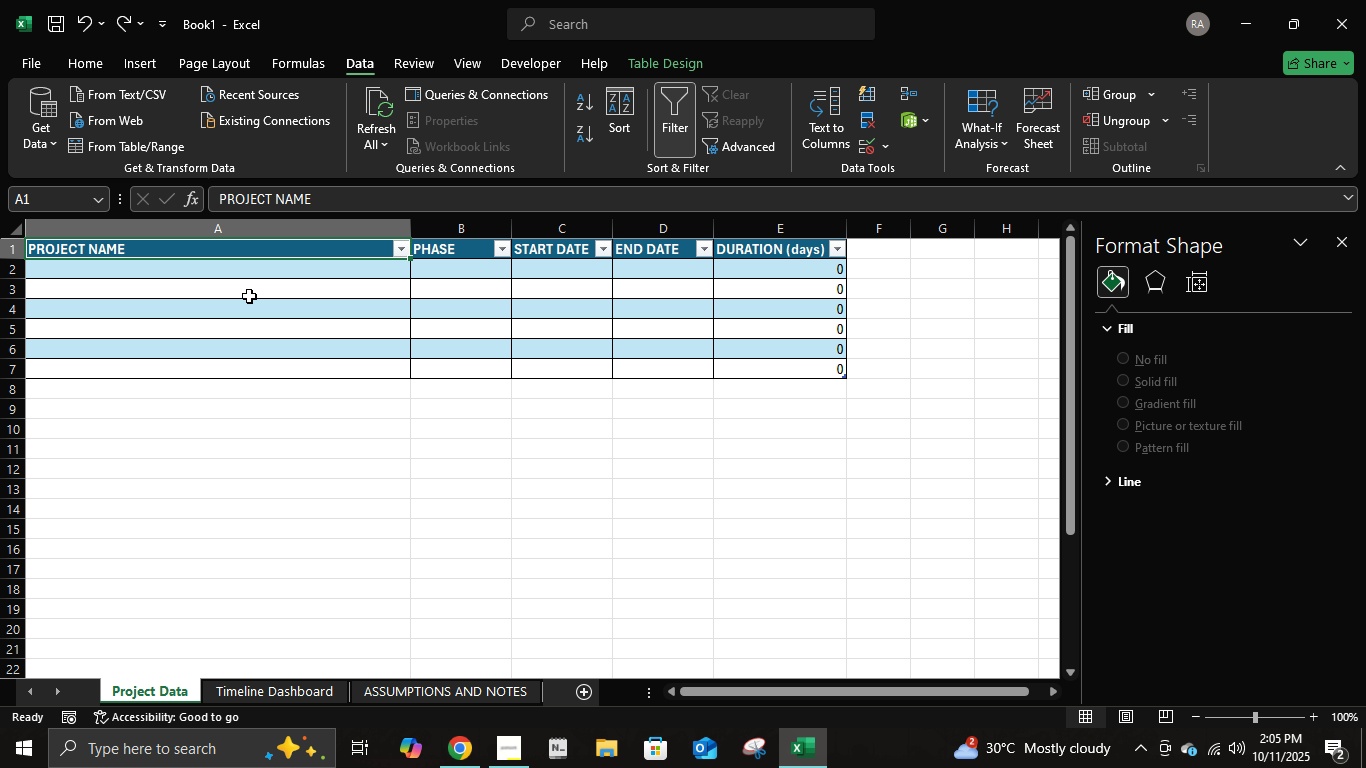 
hold_key(key=ControlLeft, duration=1.52)
 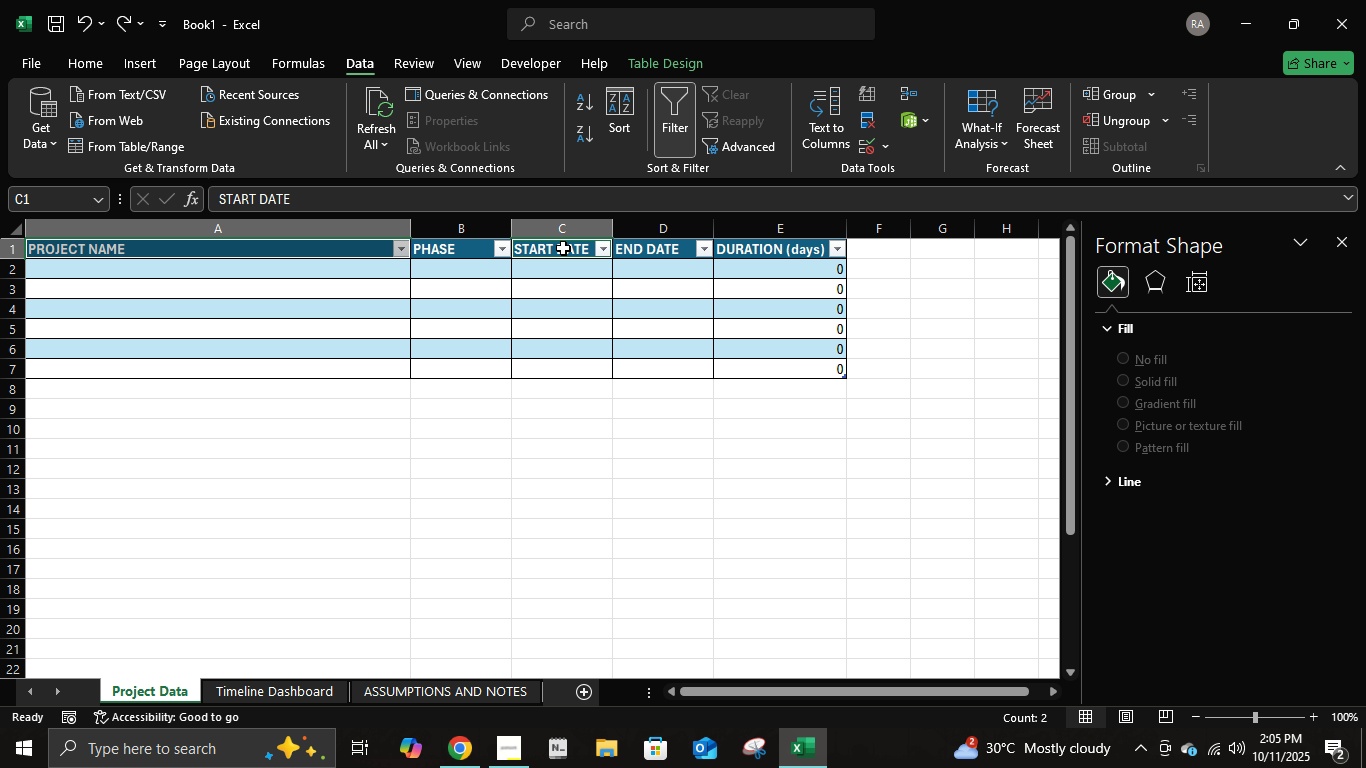 
hold_key(key=ControlLeft, duration=1.53)
left_click([563, 248])
 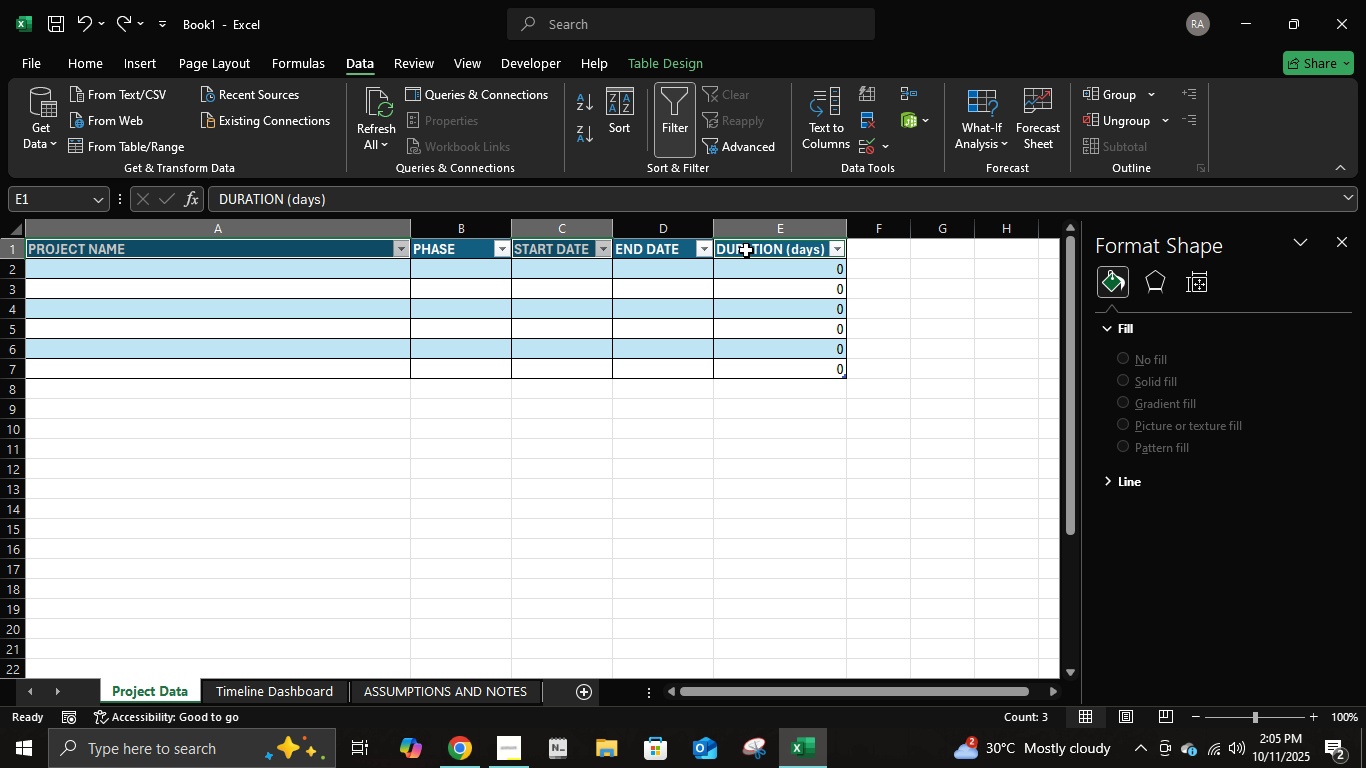 
left_click([746, 250])
 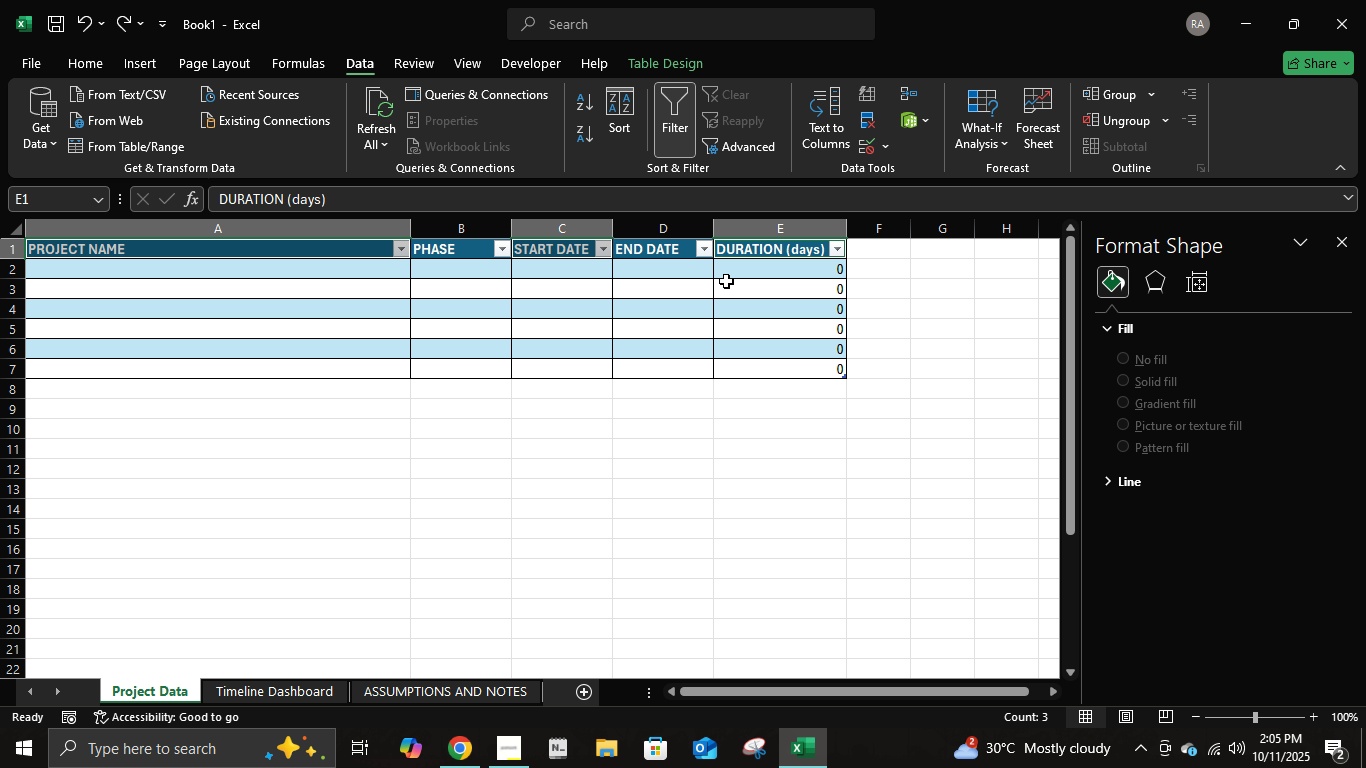 
key(Control+ControlLeft)
 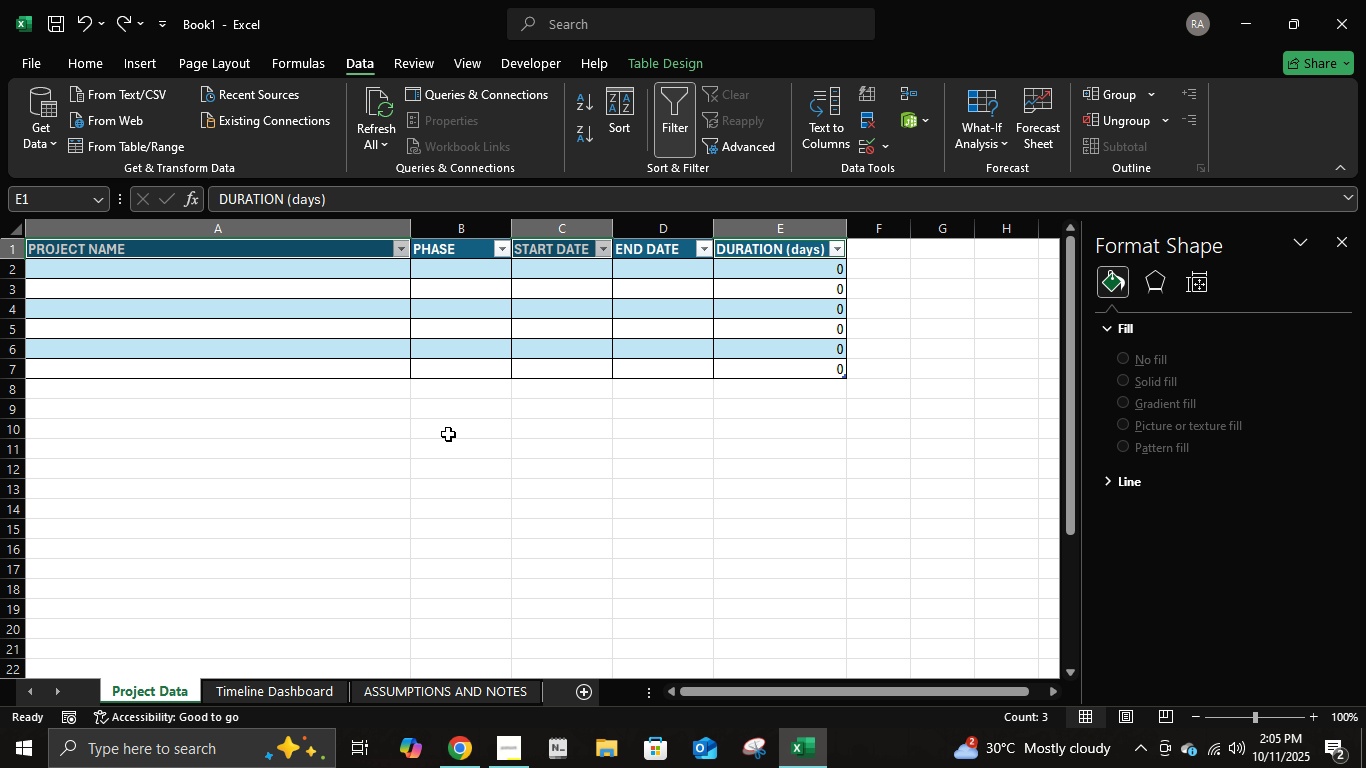 
key(Control+ControlLeft)
 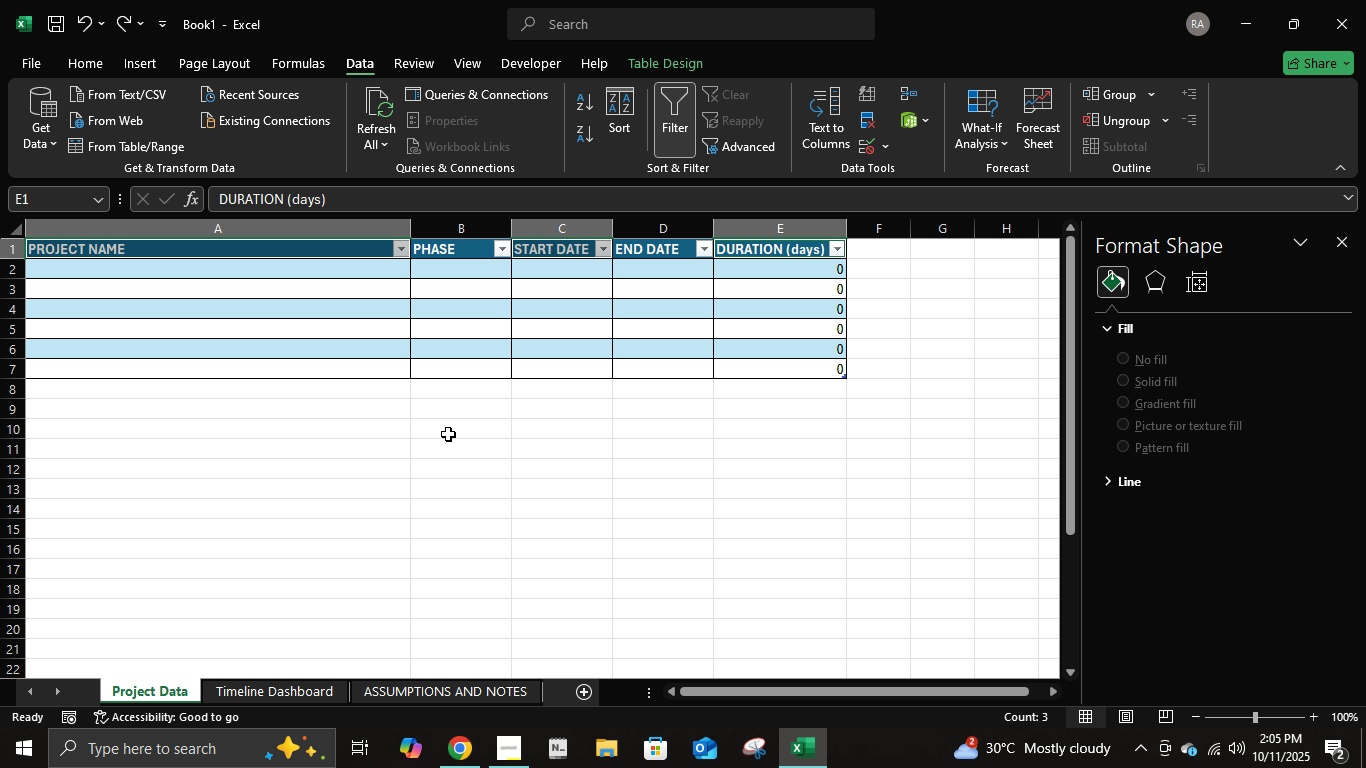 
key(Control+ControlLeft)
 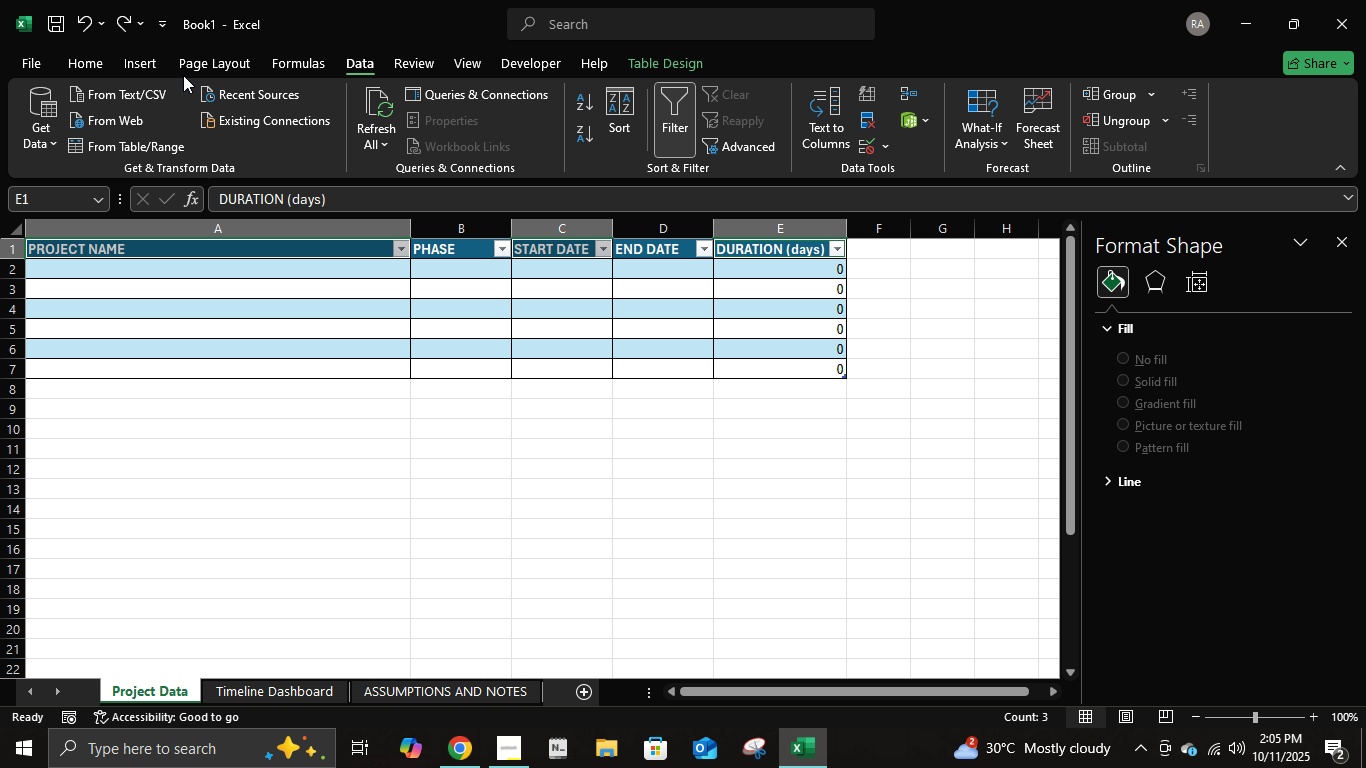 
left_click([155, 67])
 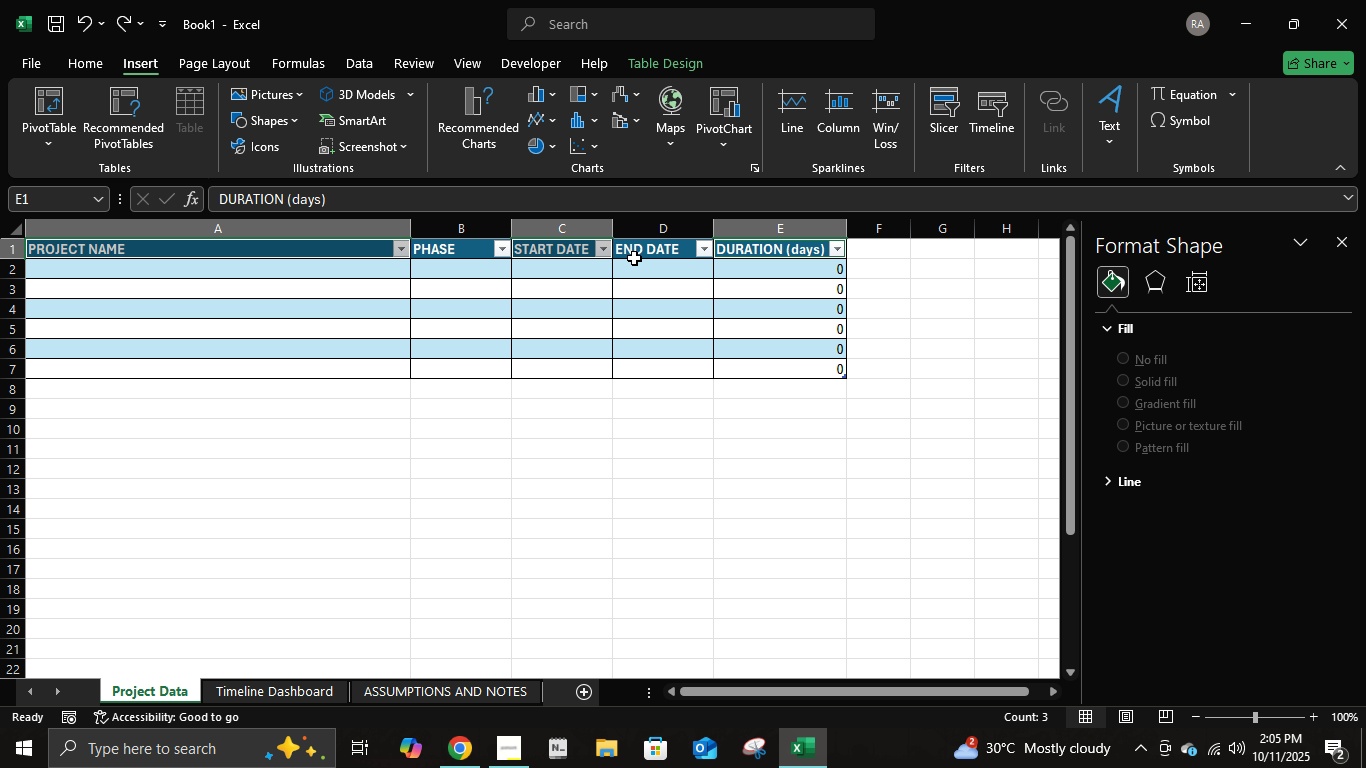 
wait(11.75)
 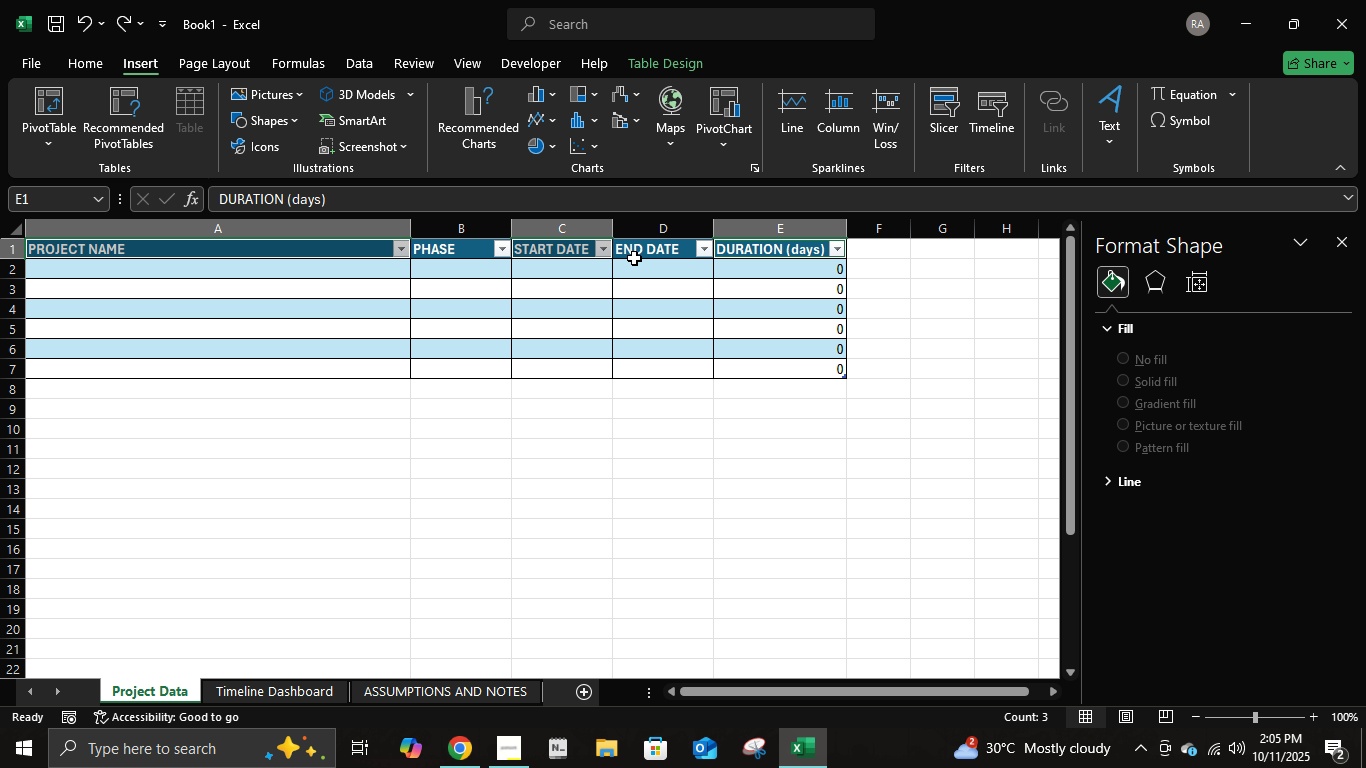 
left_click([547, 97])
 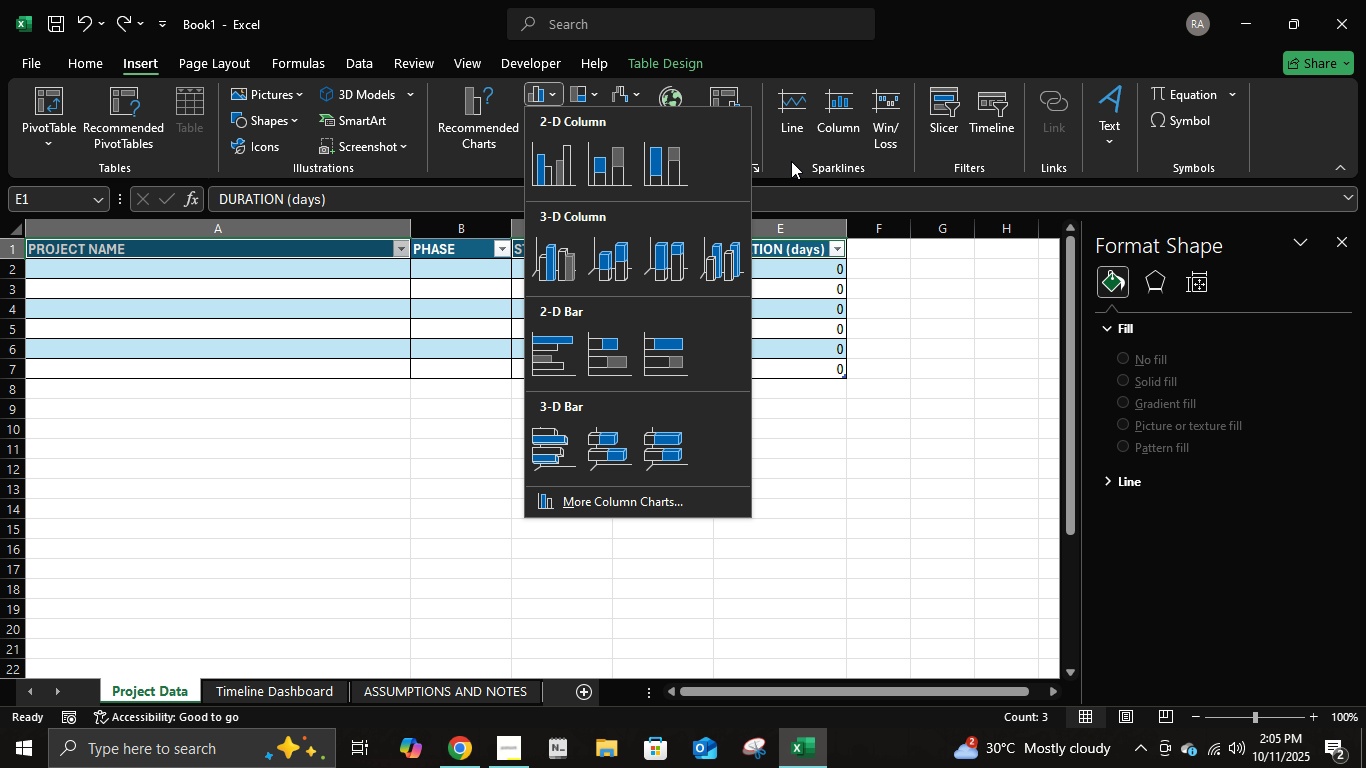 
left_click([757, 162])
 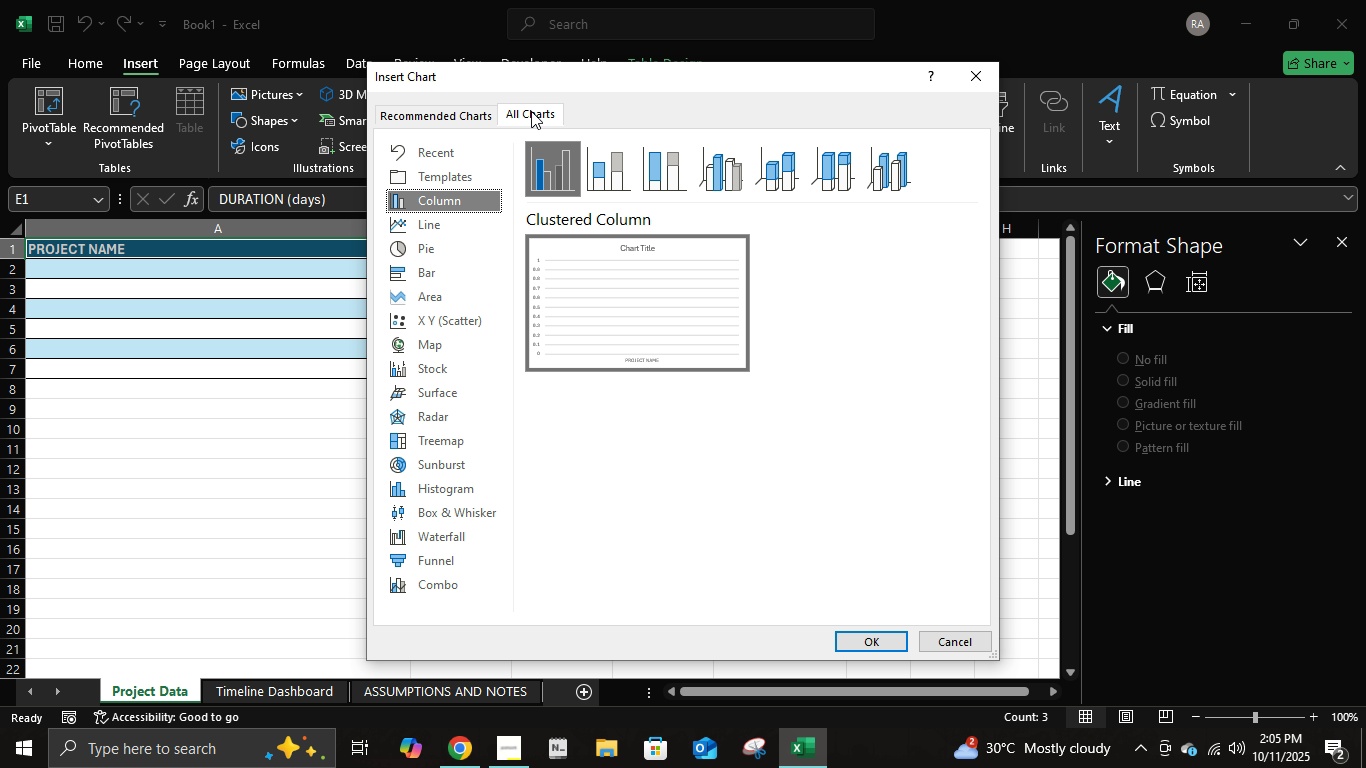 
left_click([531, 111])
 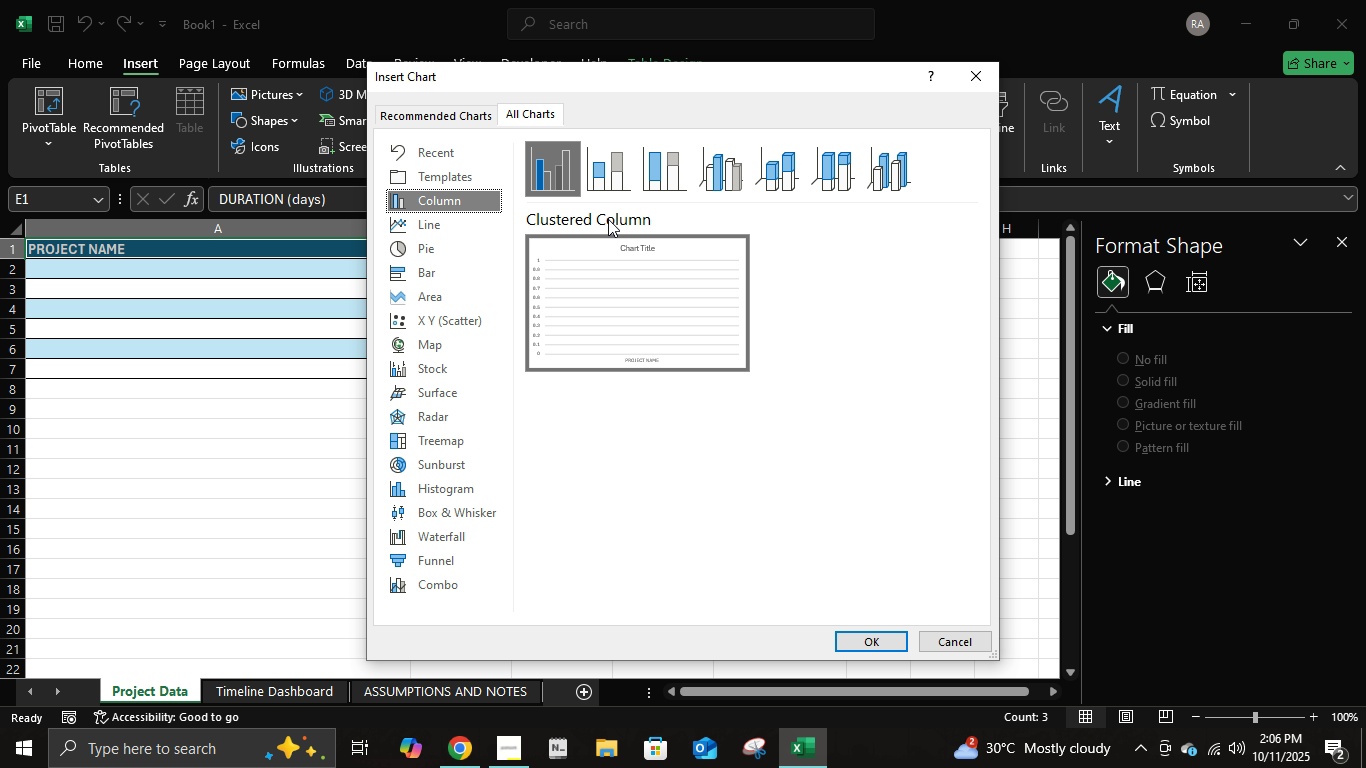 
left_click([602, 188])
 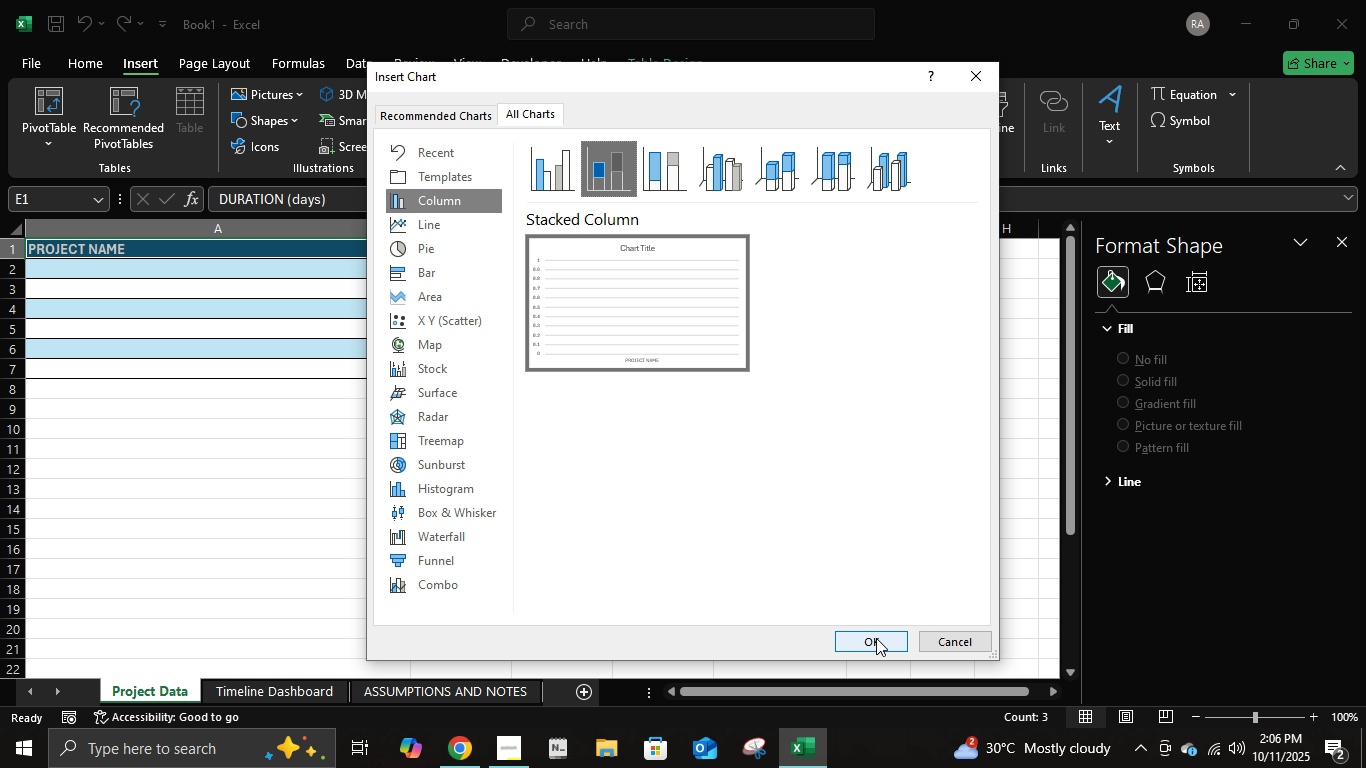 
wait(9.22)
 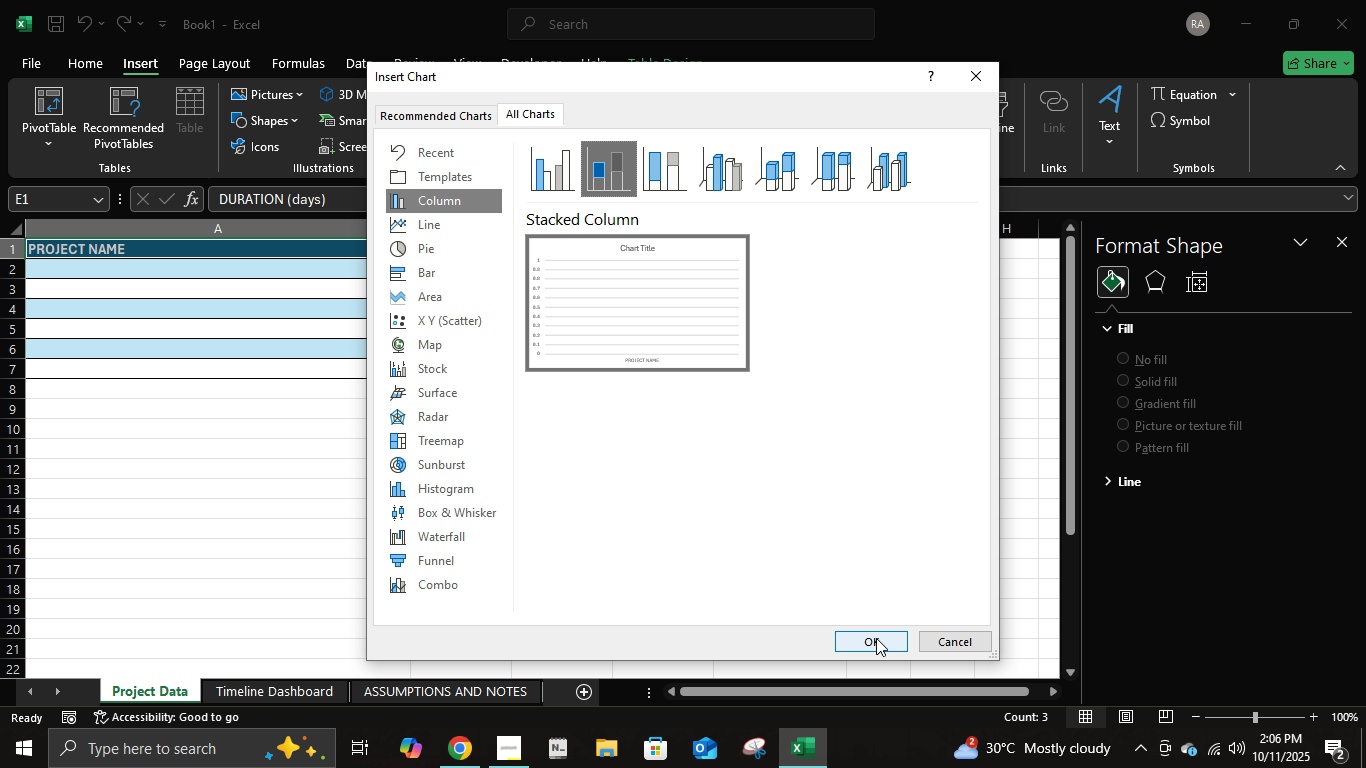 
left_click([876, 638])
 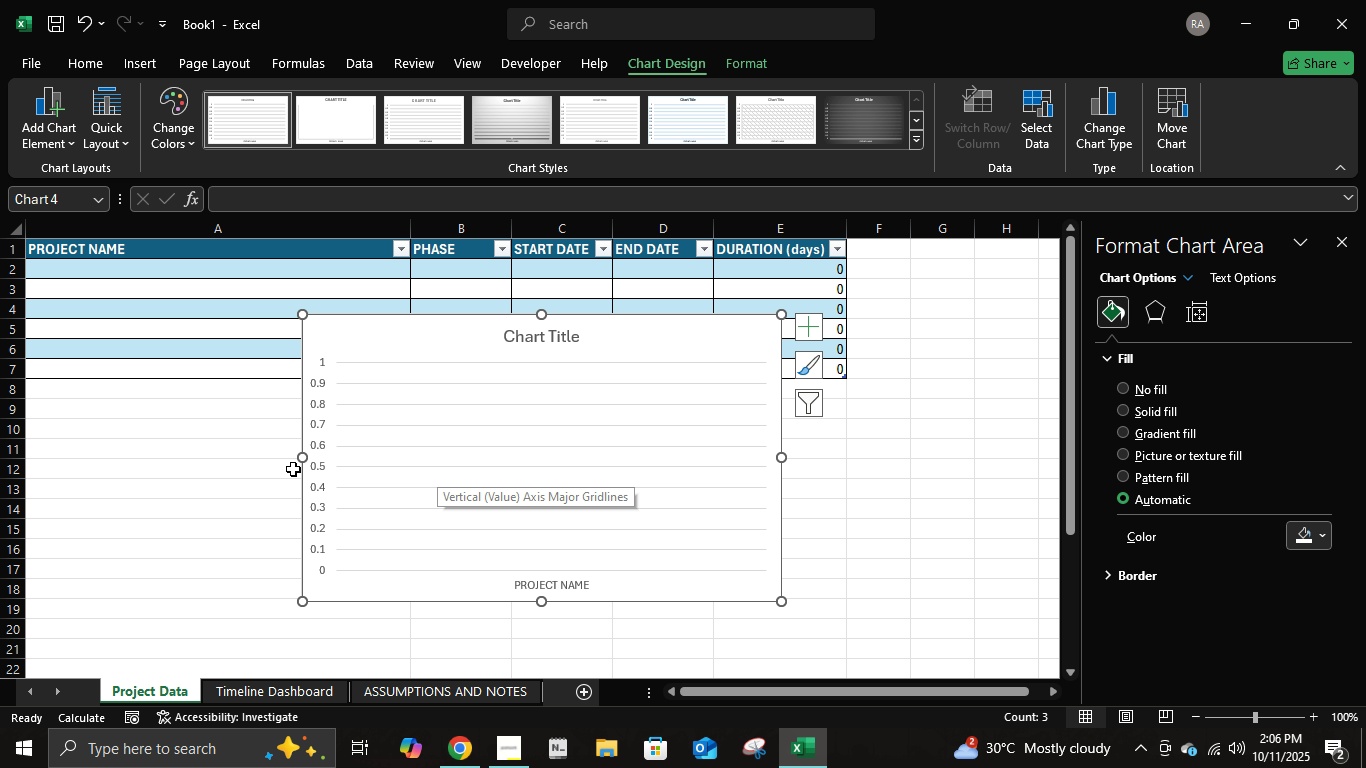 
wait(16.0)
 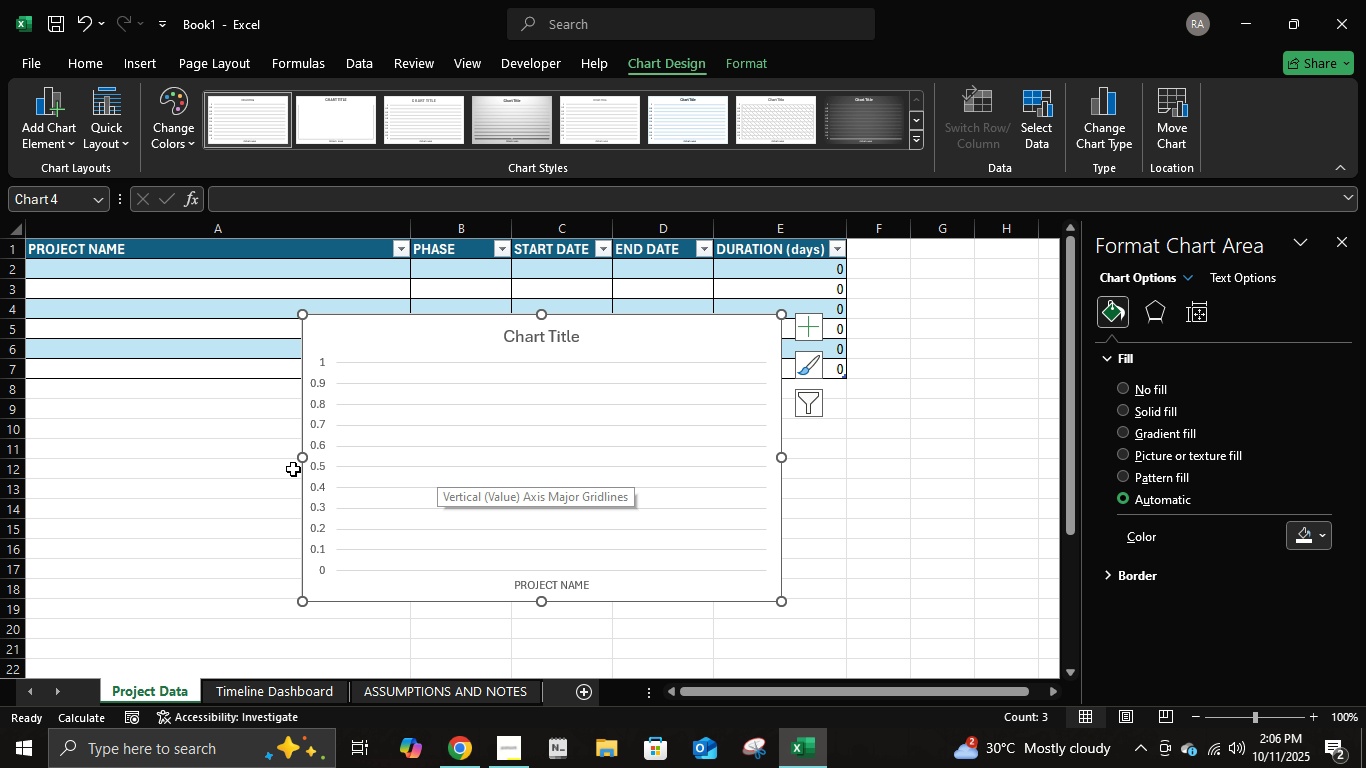 
left_click_drag(start_coordinate=[628, 335], to_coordinate=[700, 382])
 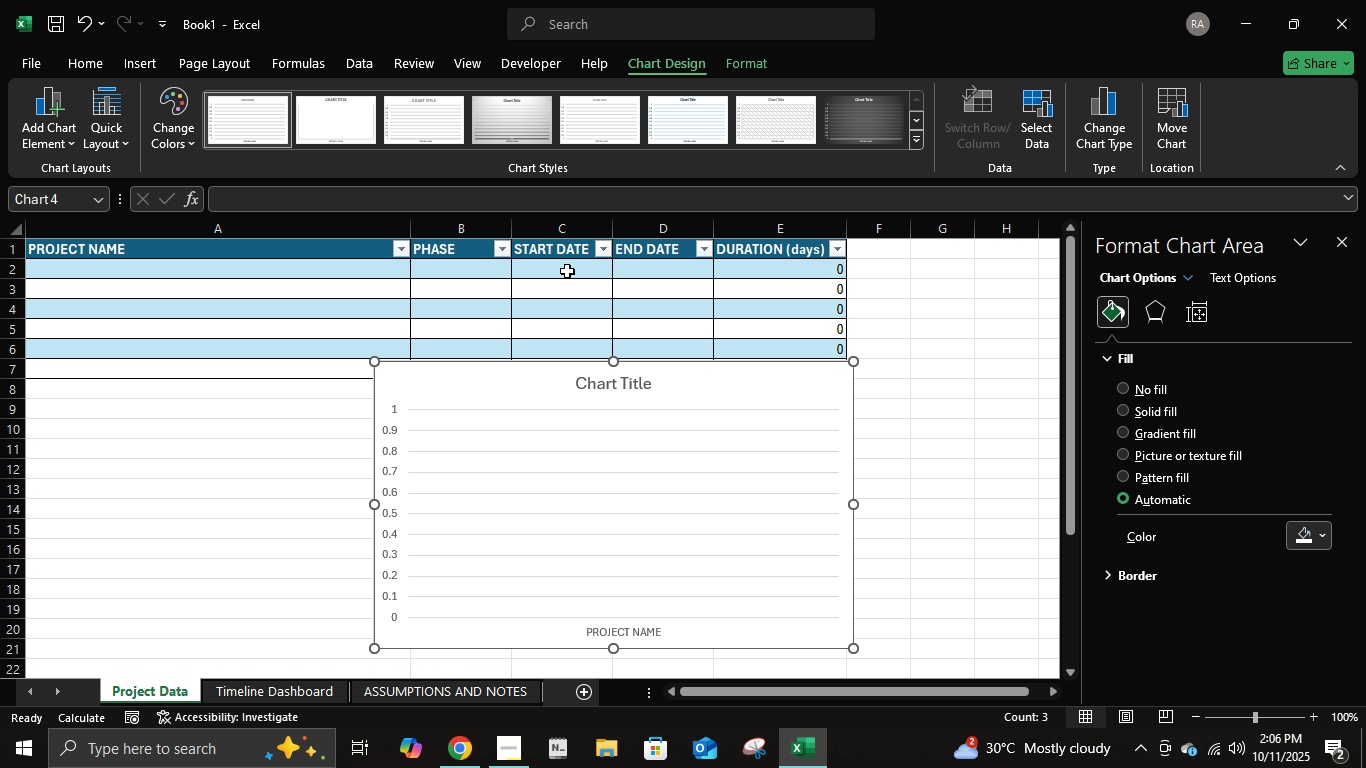 
left_click([567, 271])
 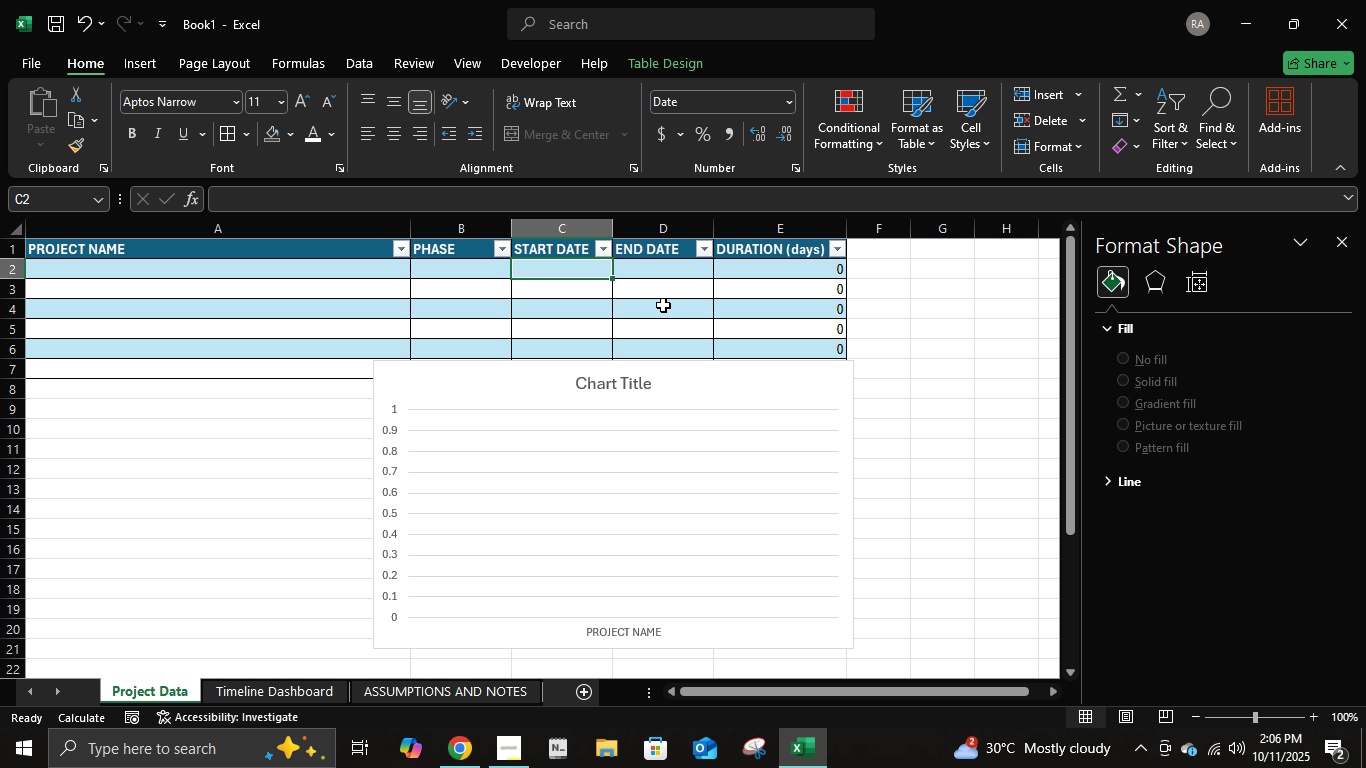 
key(Numpad0)
 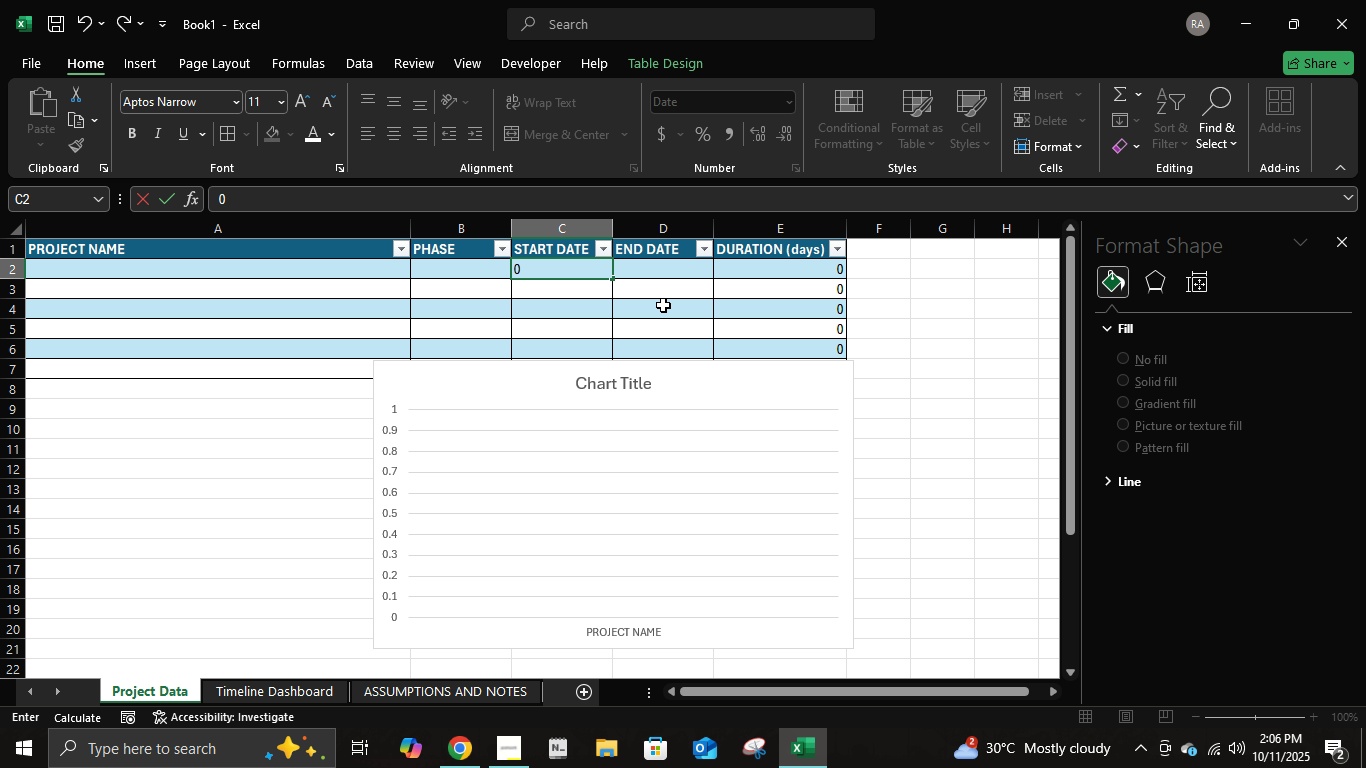 
key(Numpad6)
 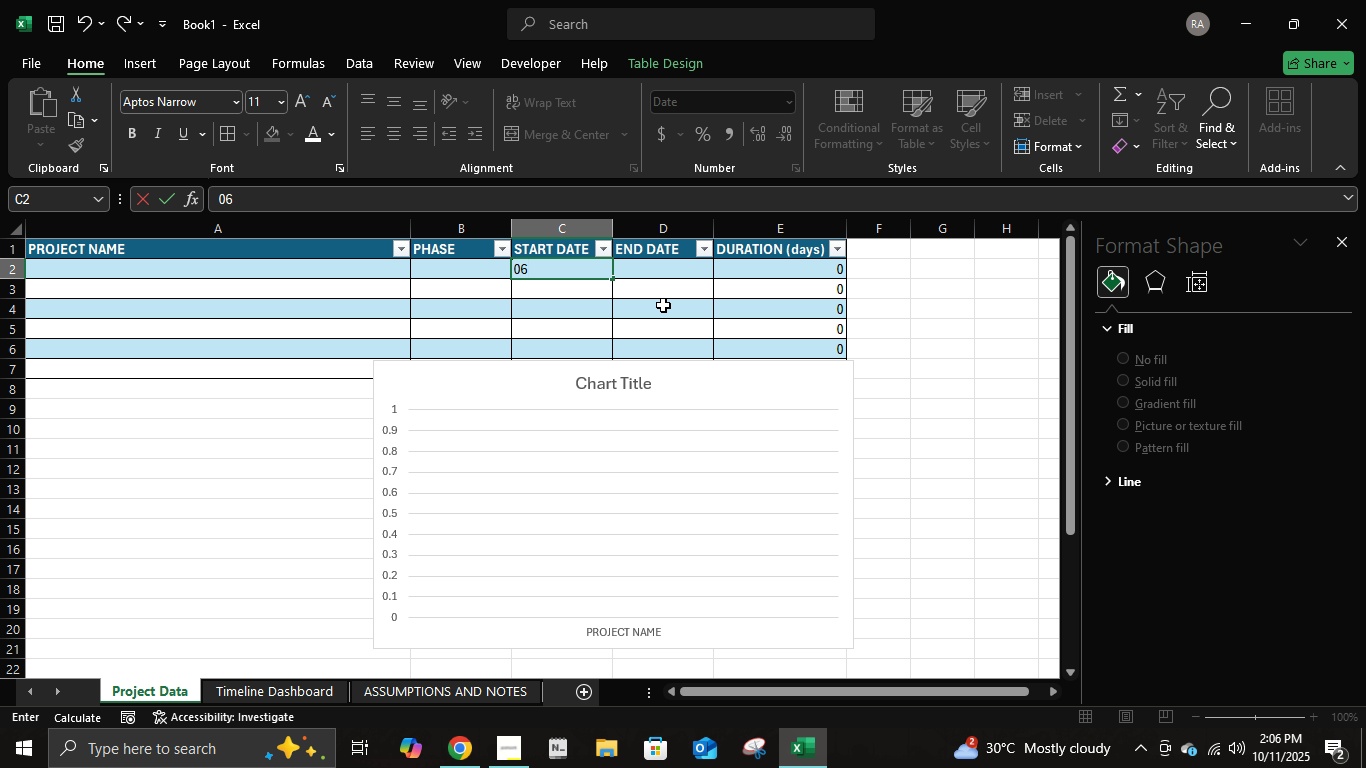 
key(NumpadDivide)
 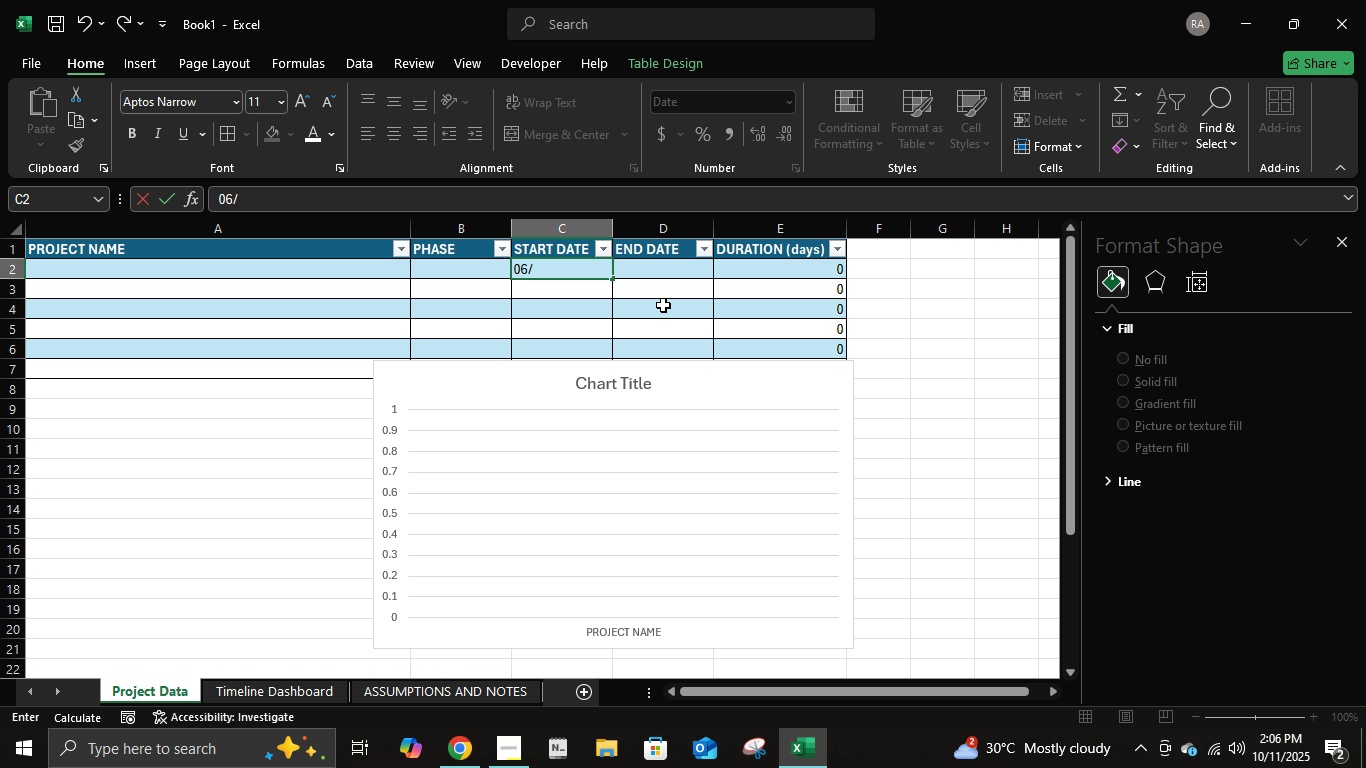 
key(Numpad2)
 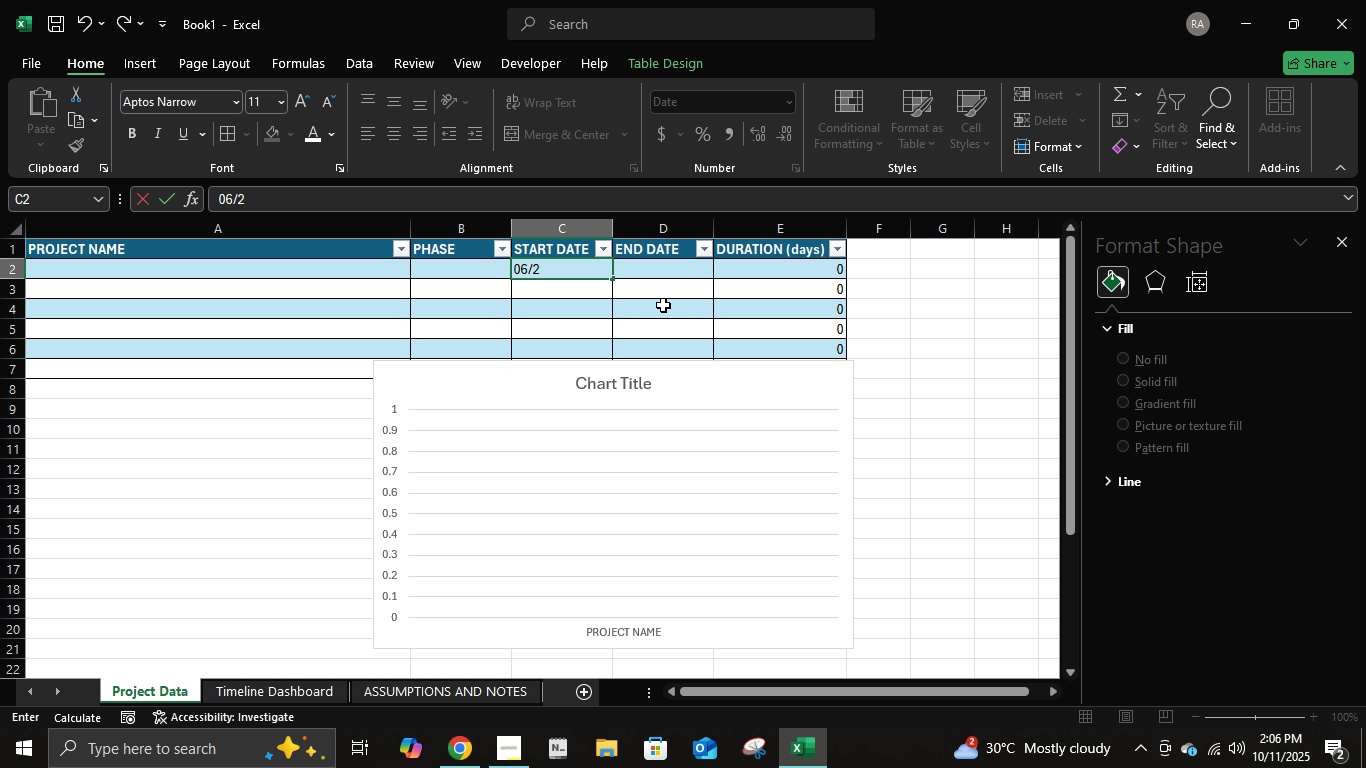 
key(Numpad1)
 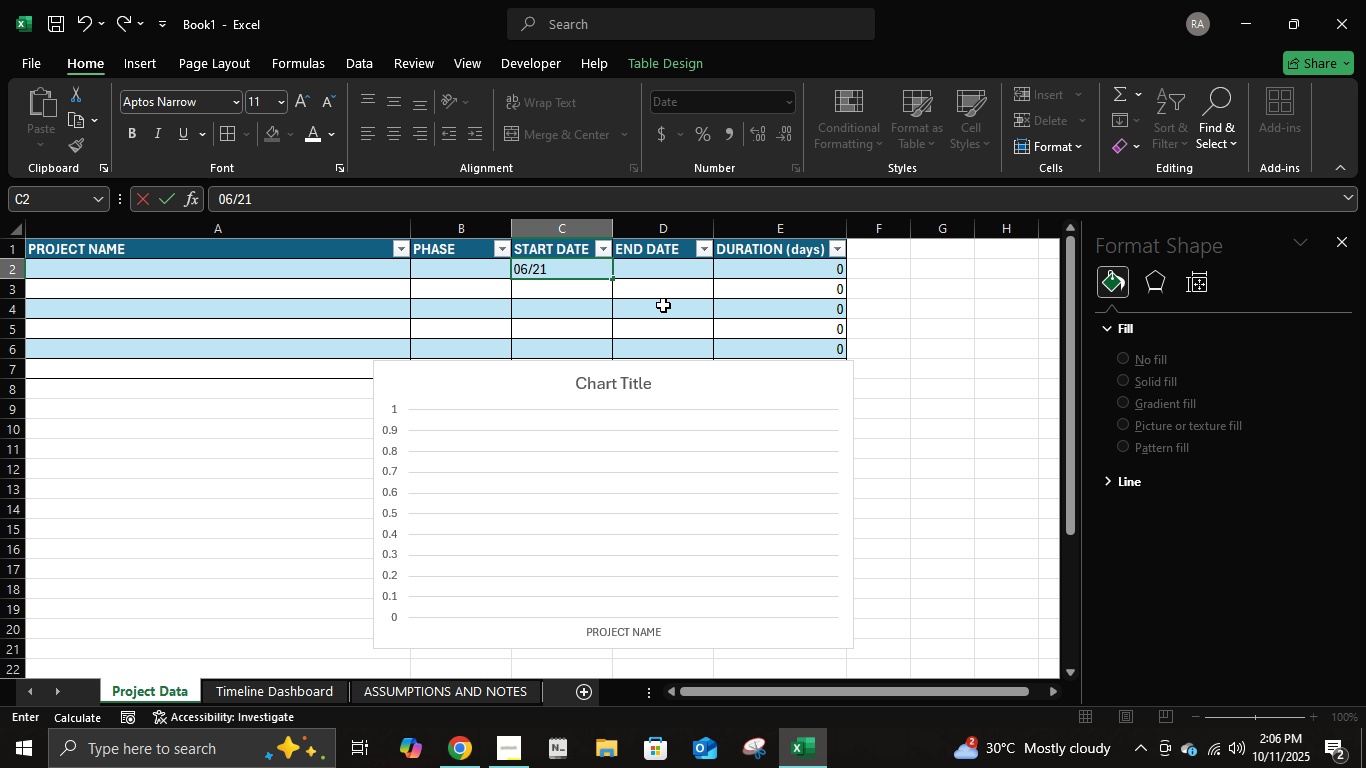 
key(NumpadDivide)
 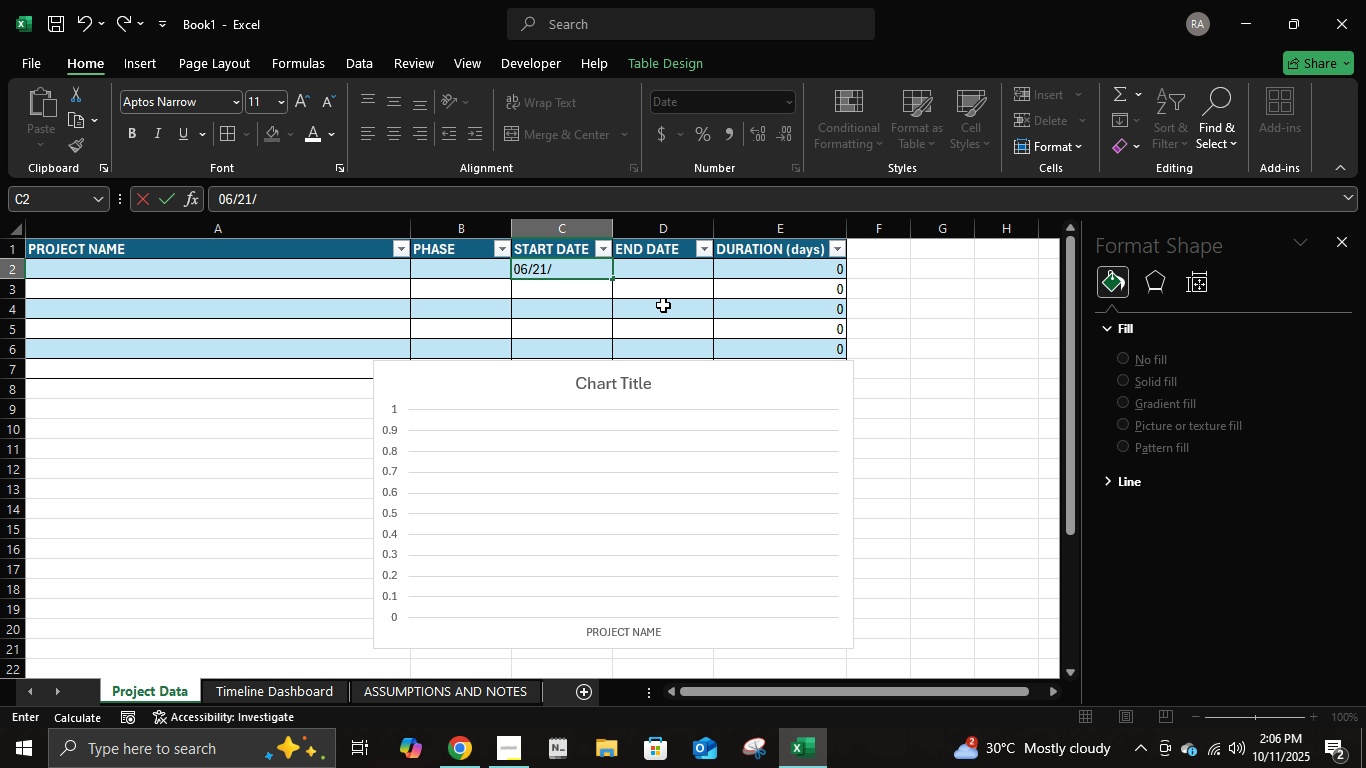 
key(Numpad1)
 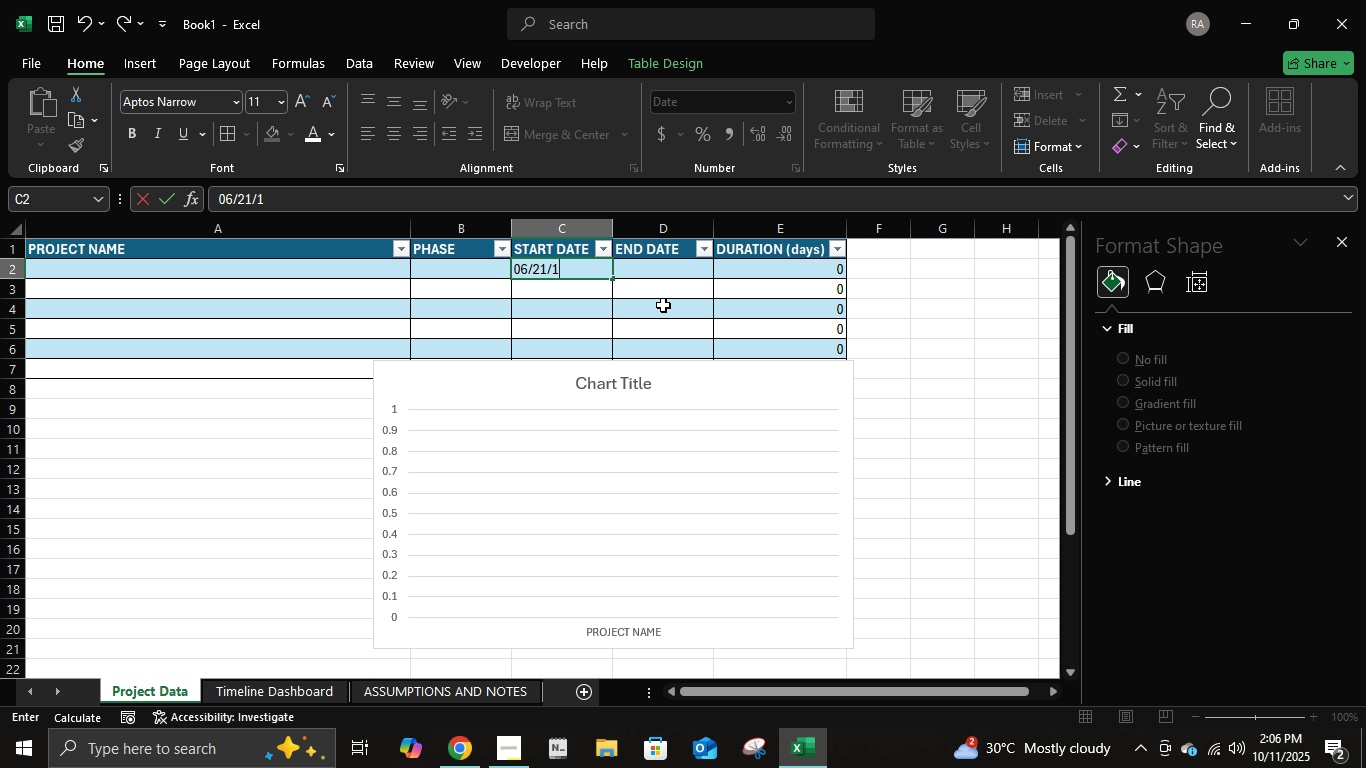 
key(Backspace)
 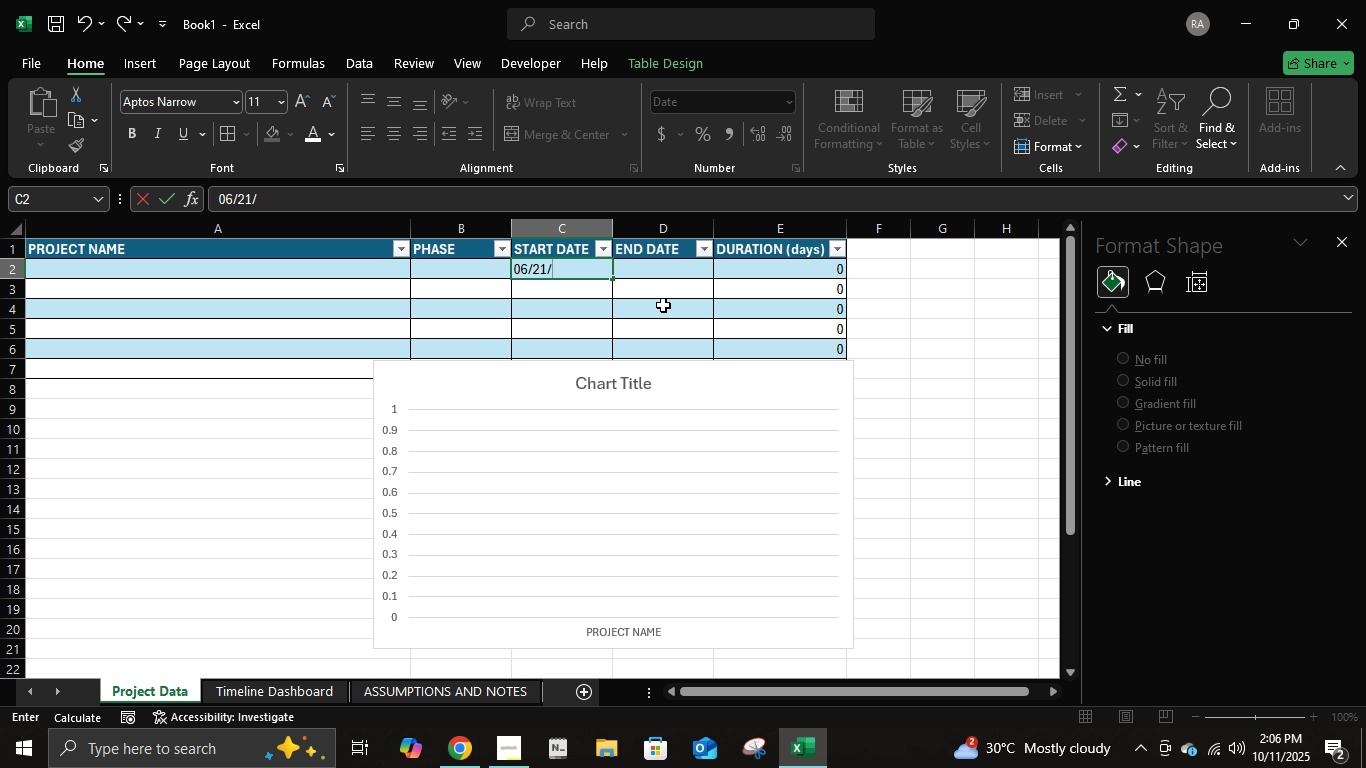 
key(Numpad2)
 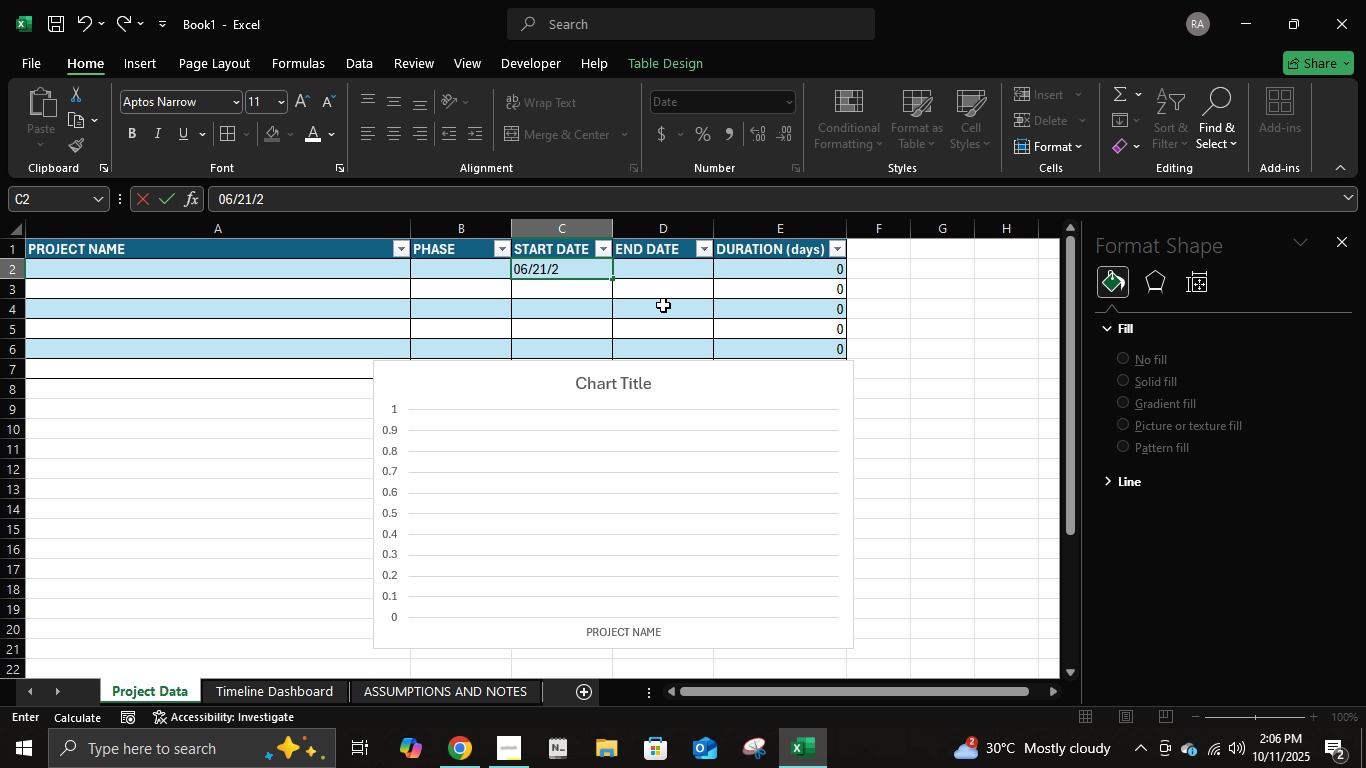 
key(Numpad0)
 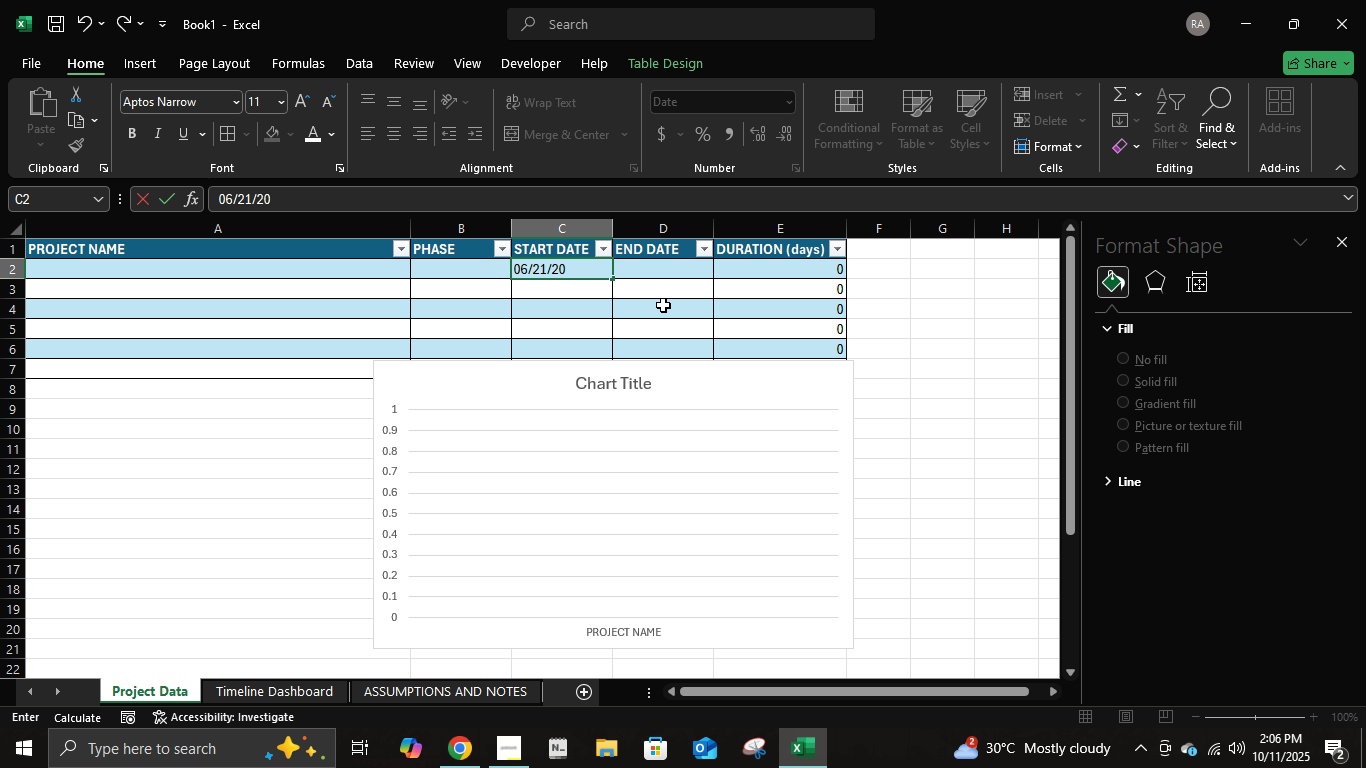 
key(Numpad2)
 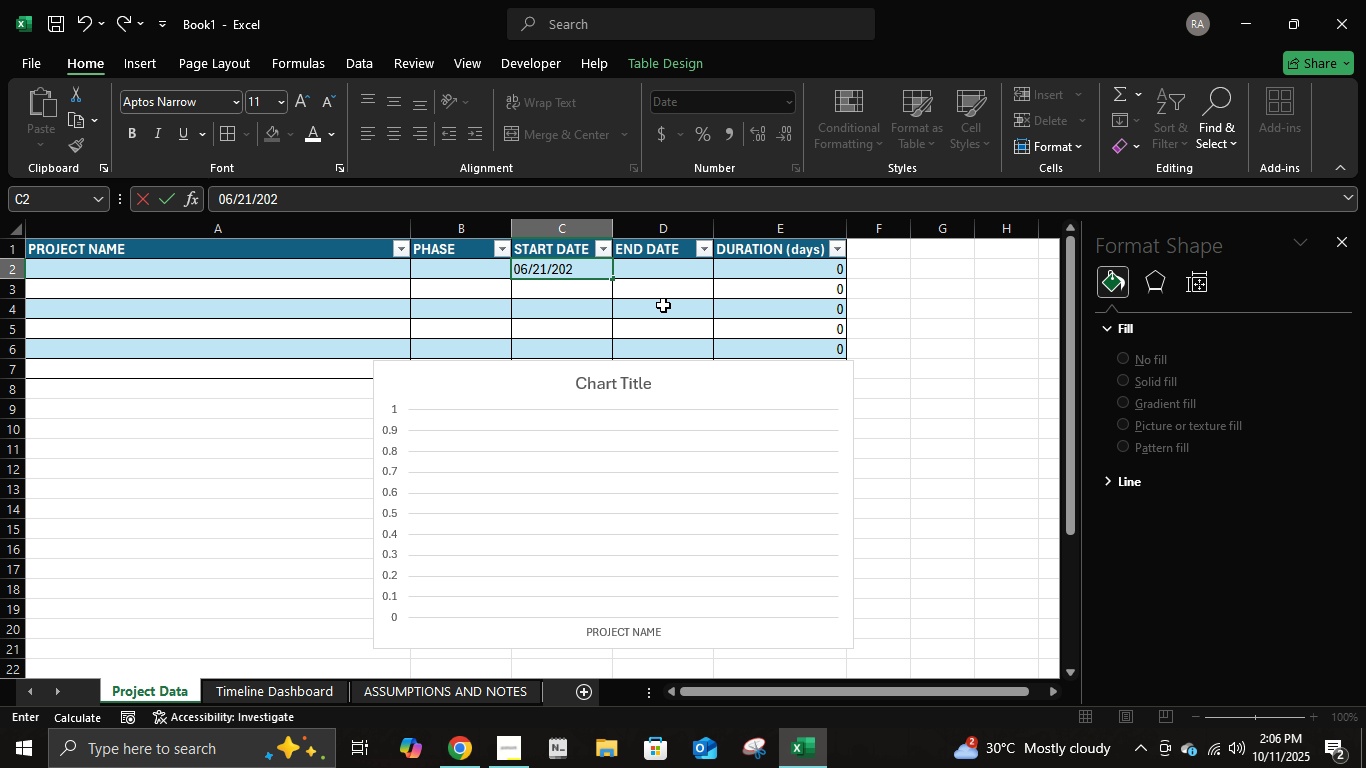 
key(Numpad5)
 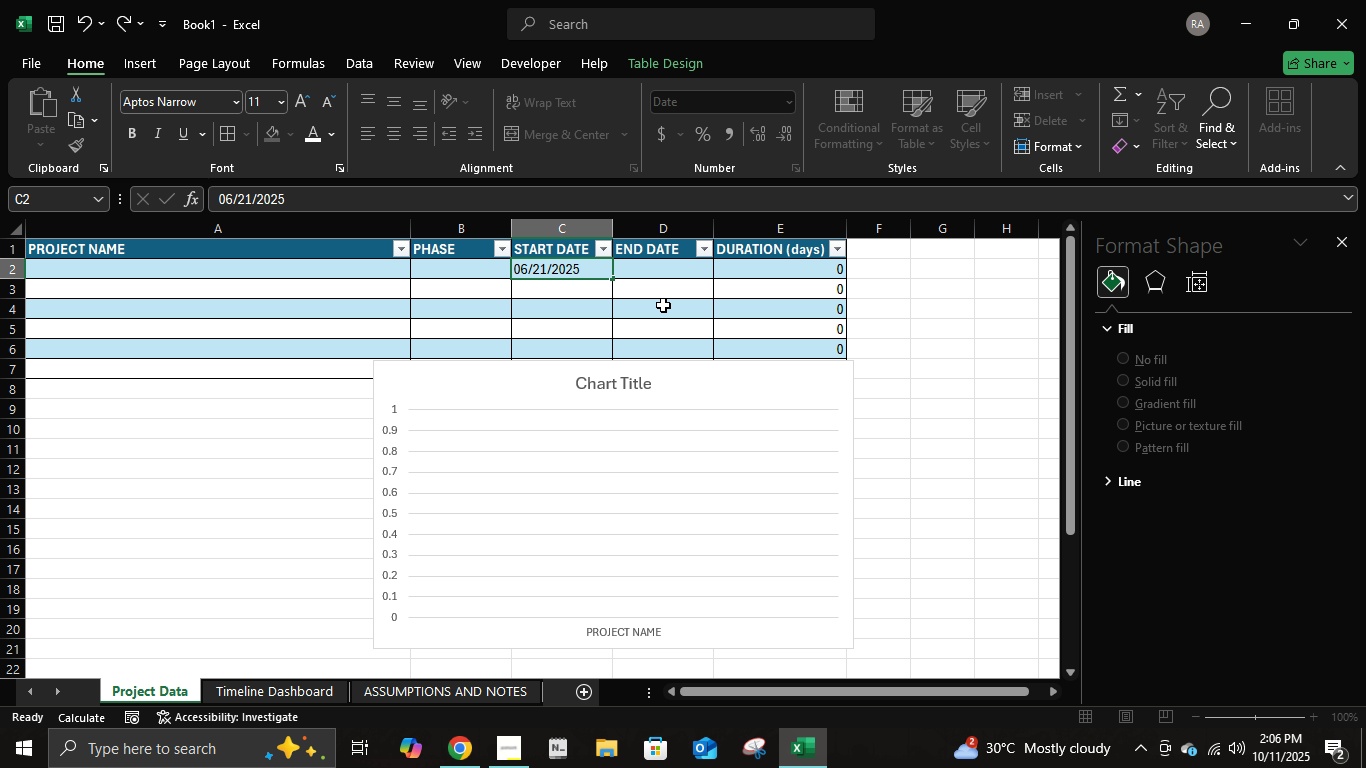 
key(NumpadEnter)
 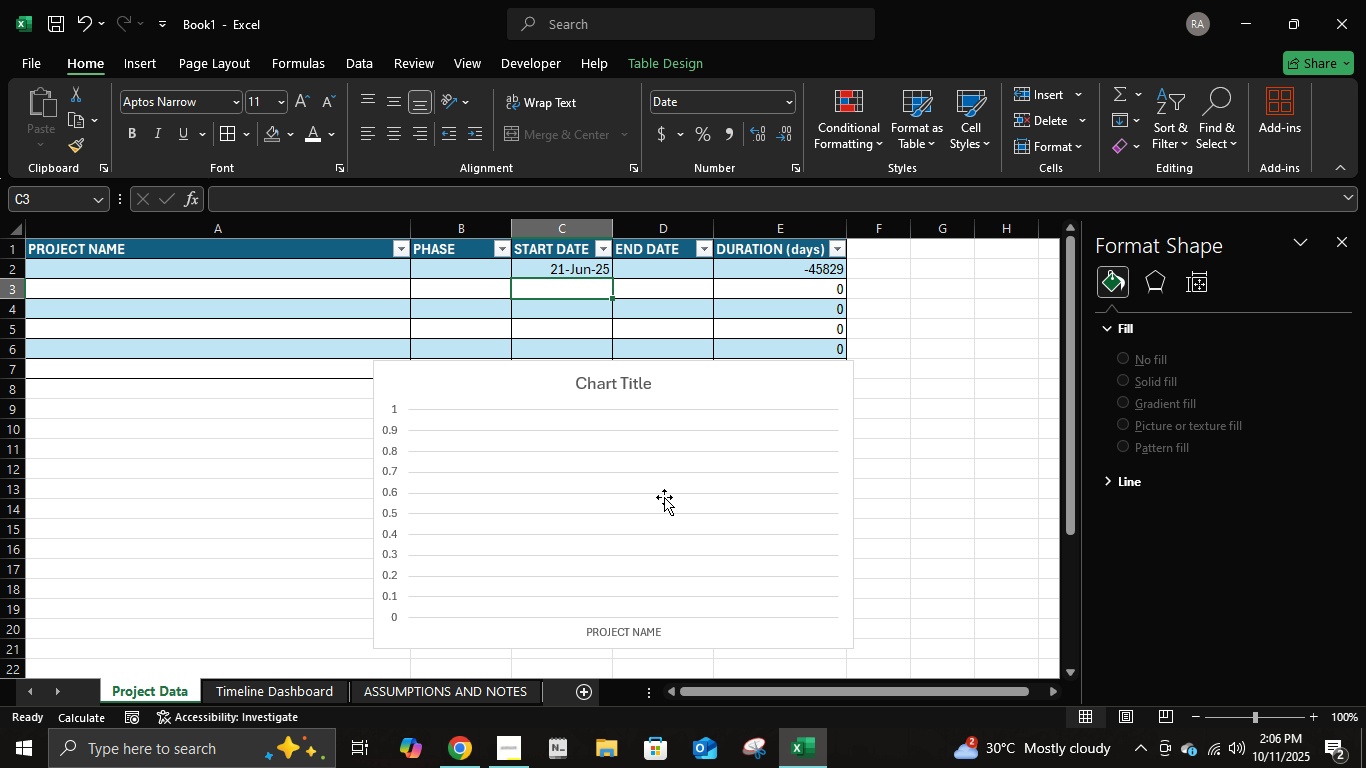 
left_click([712, 391])
 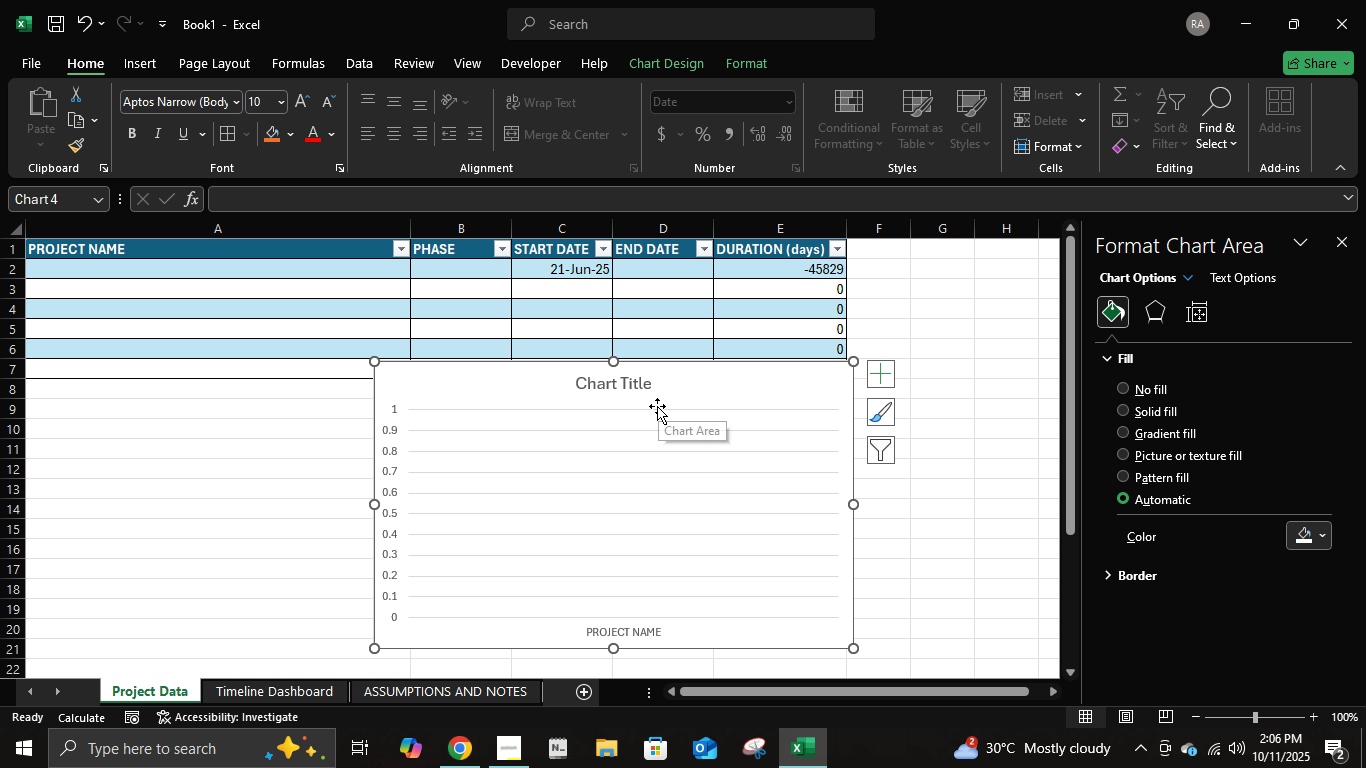 
wait(6.88)
 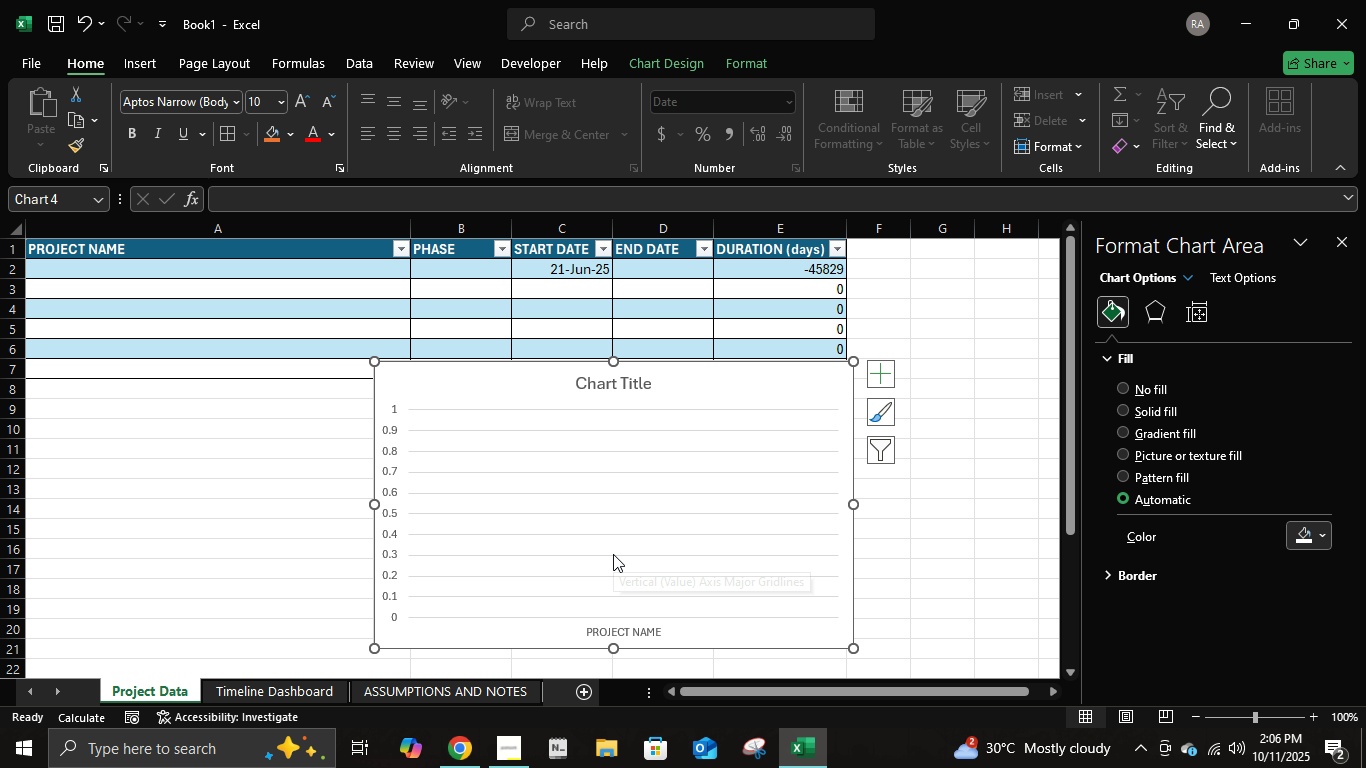 
right_click([698, 389])
 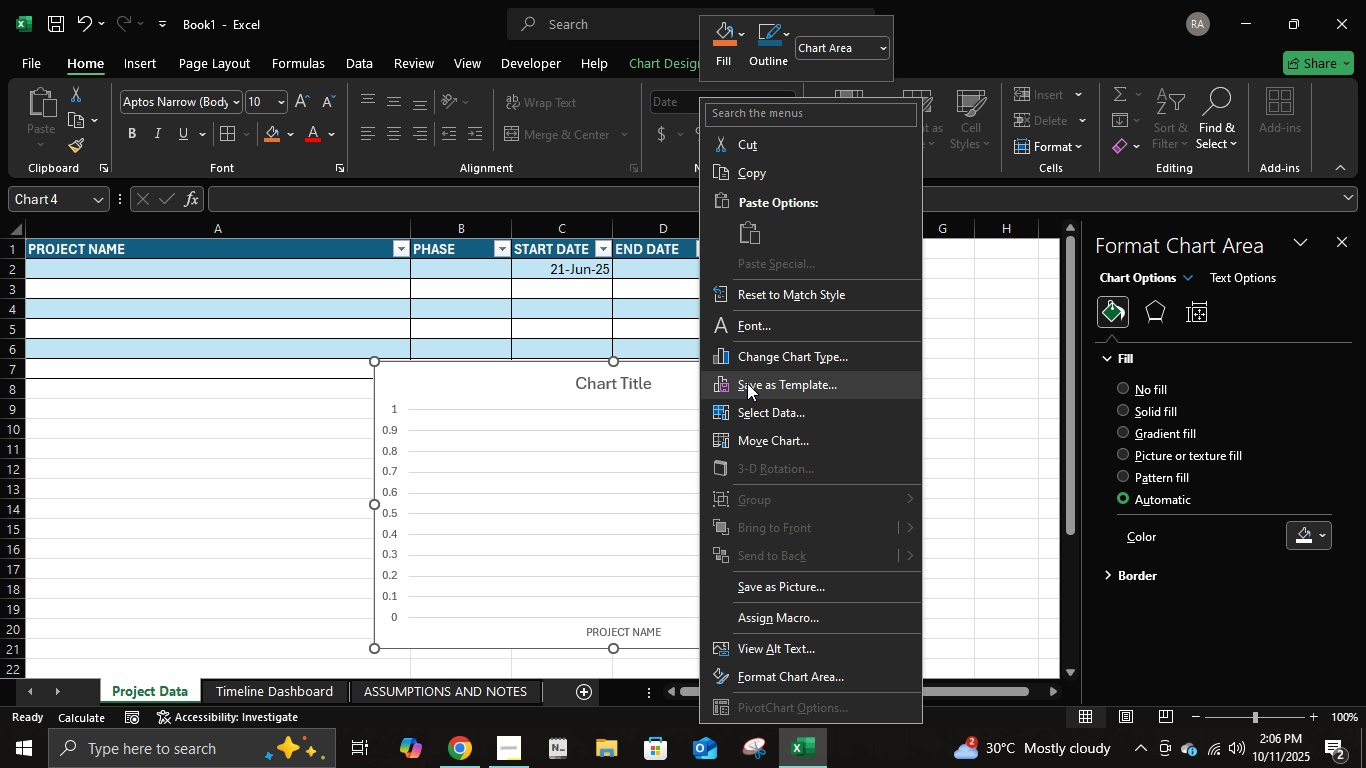 
wait(11.31)
 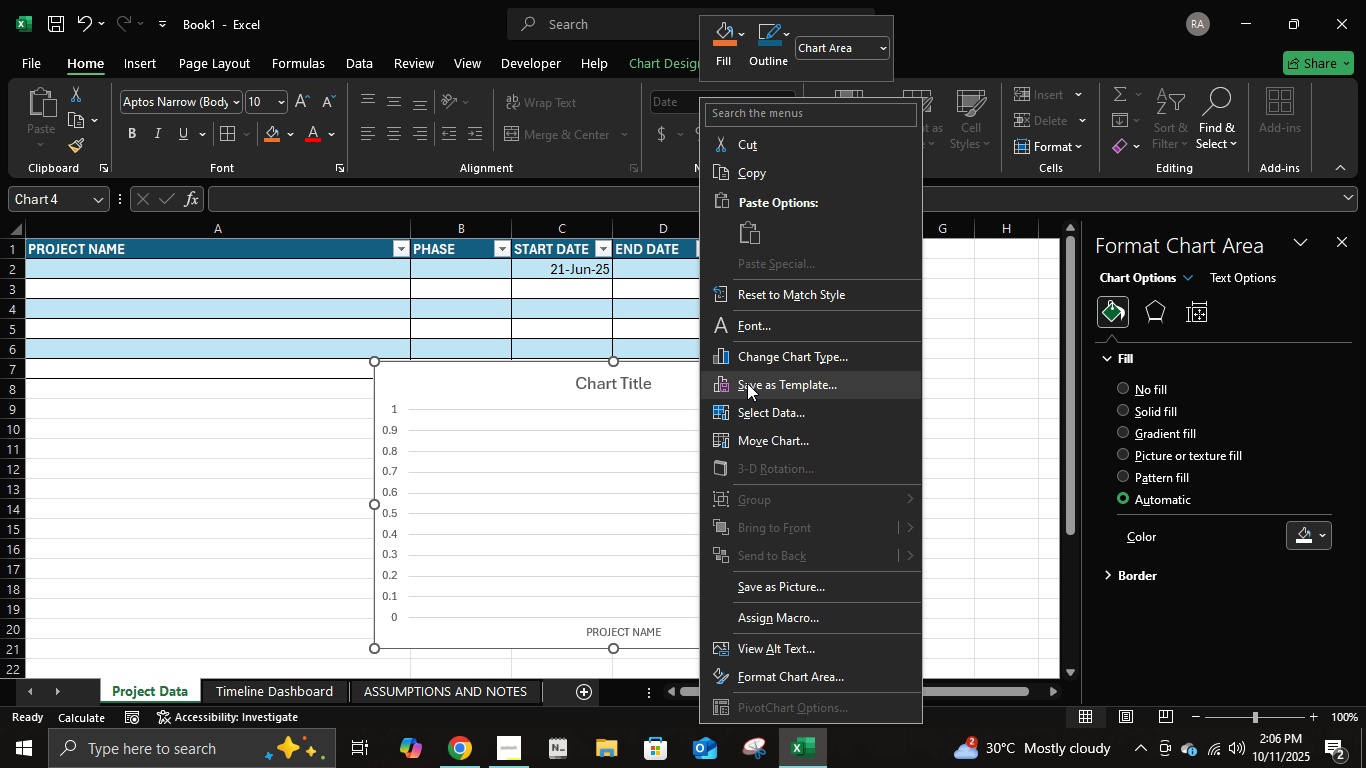 
right_click([389, 526])
 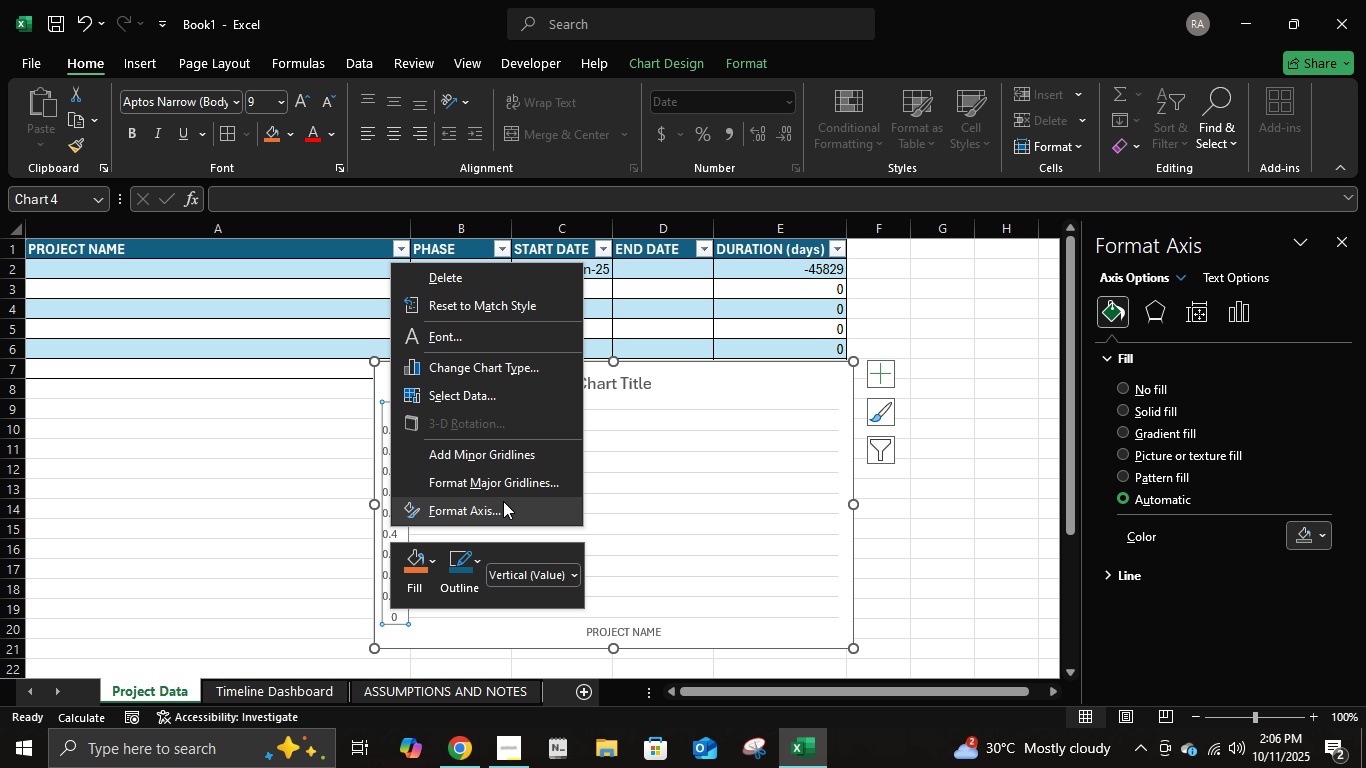 
right_click([750, 398])
 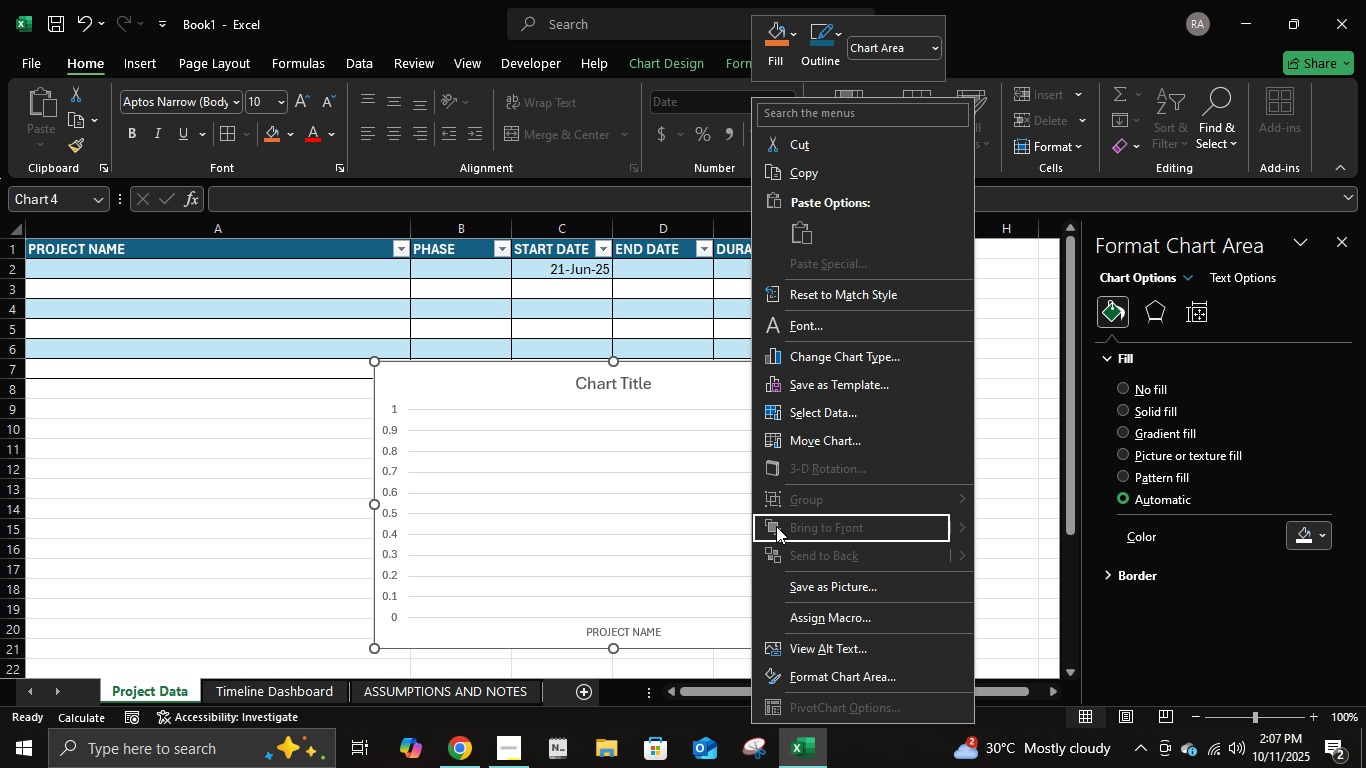 
right_click([556, 244])
 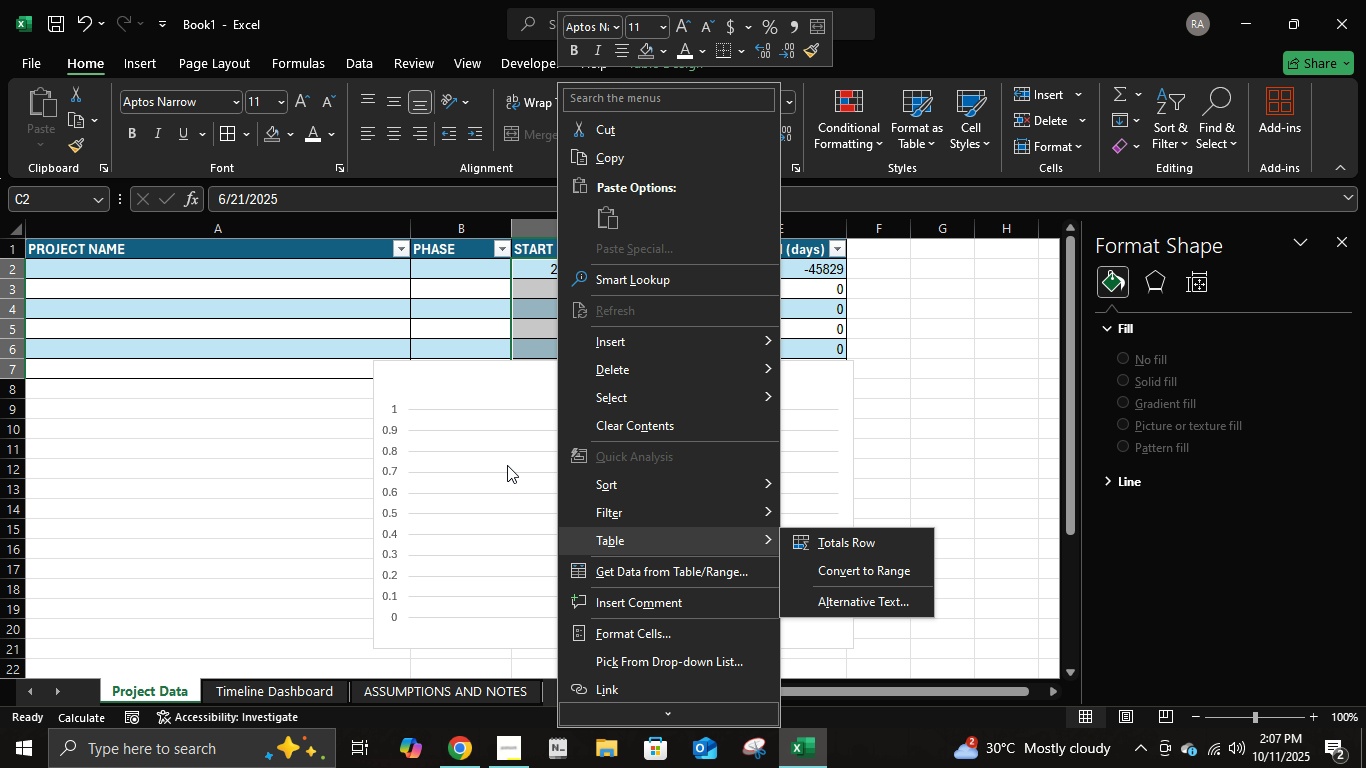 
right_click([483, 377])
 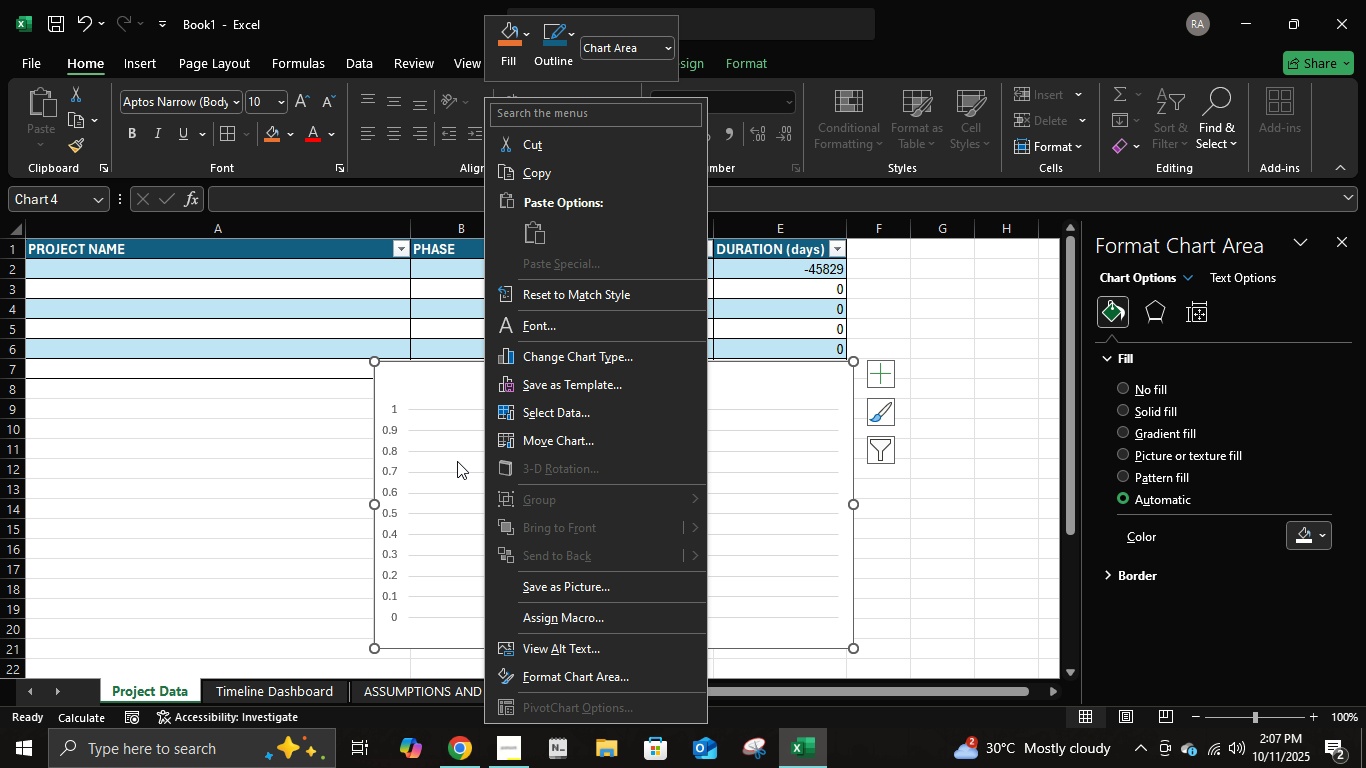 
wait(5.3)
 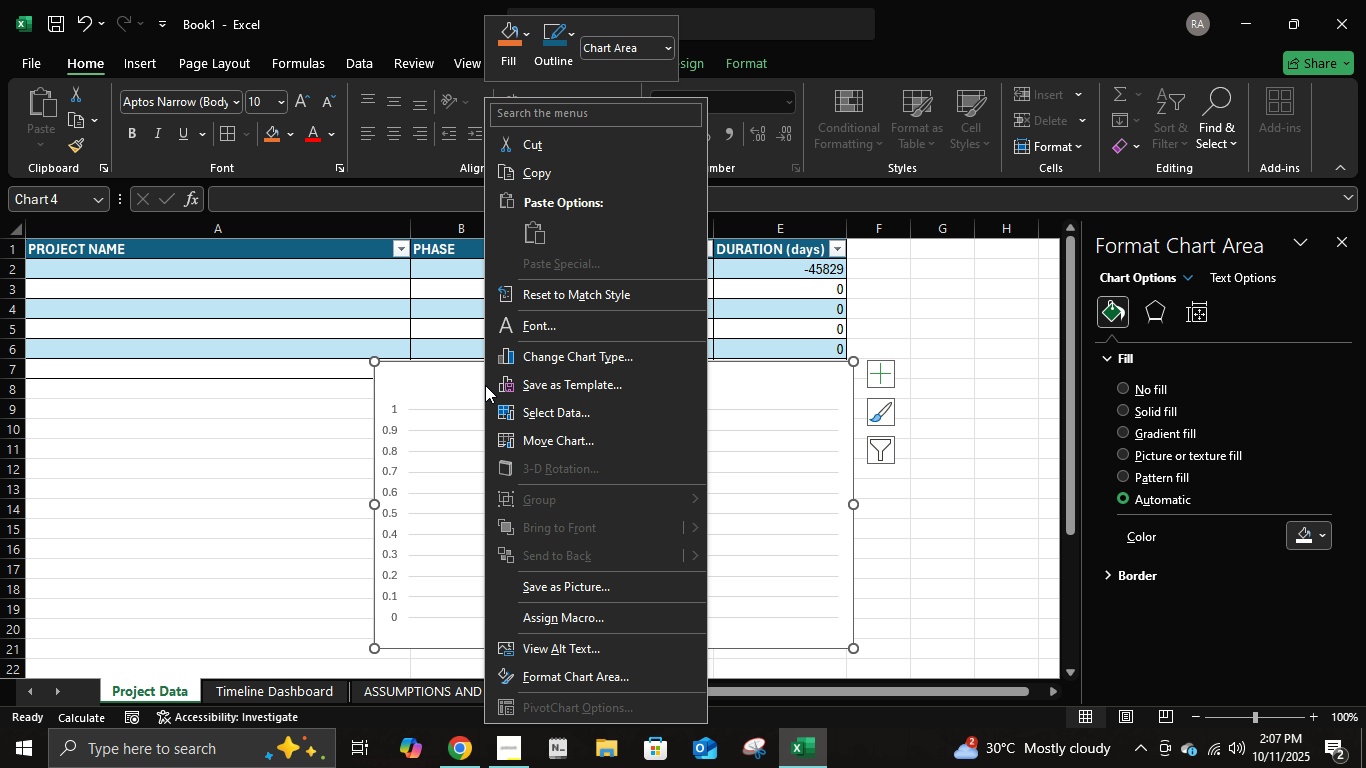 
right_click([724, 525])
 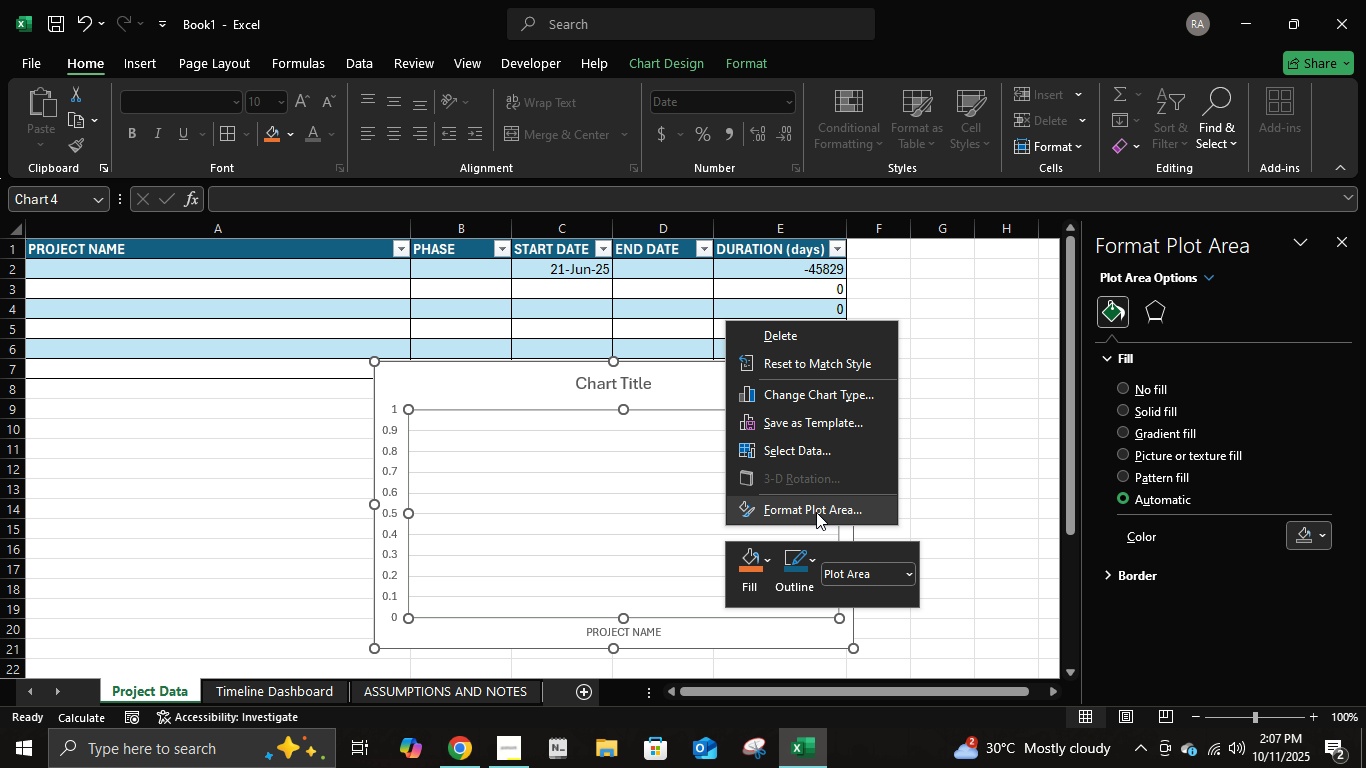 
double_click([816, 512])
 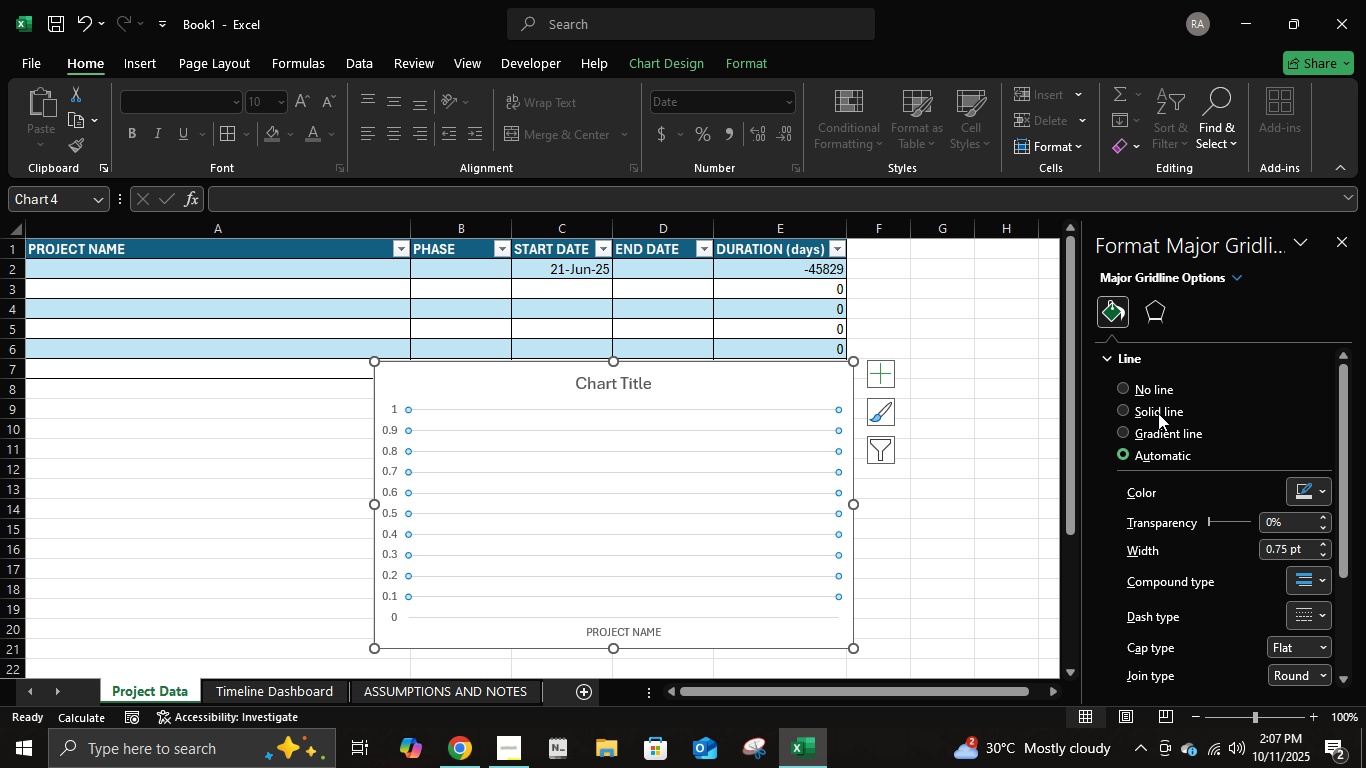 
scroll: coordinate [1155, 483], scroll_direction: down, amount: 4.0
 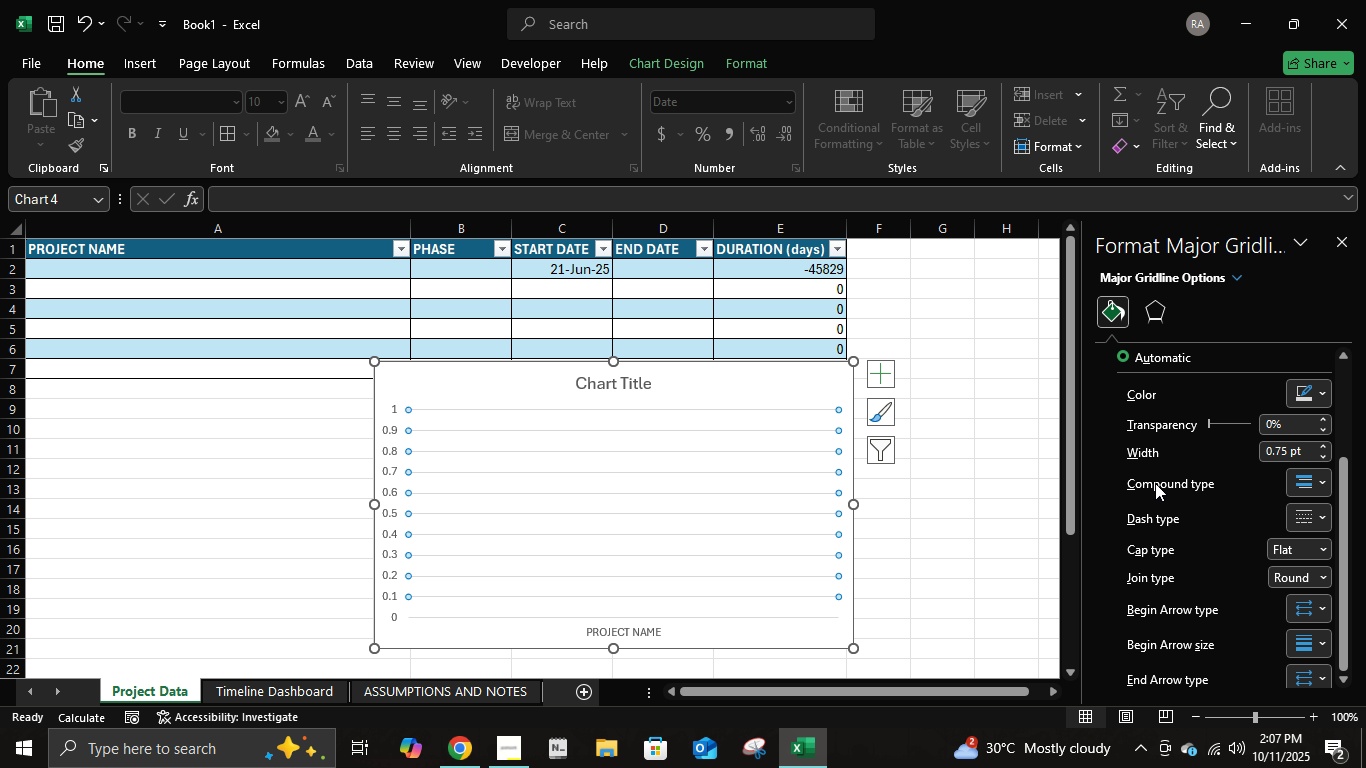 
scroll: coordinate [1155, 483], scroll_direction: up, amount: 3.0
 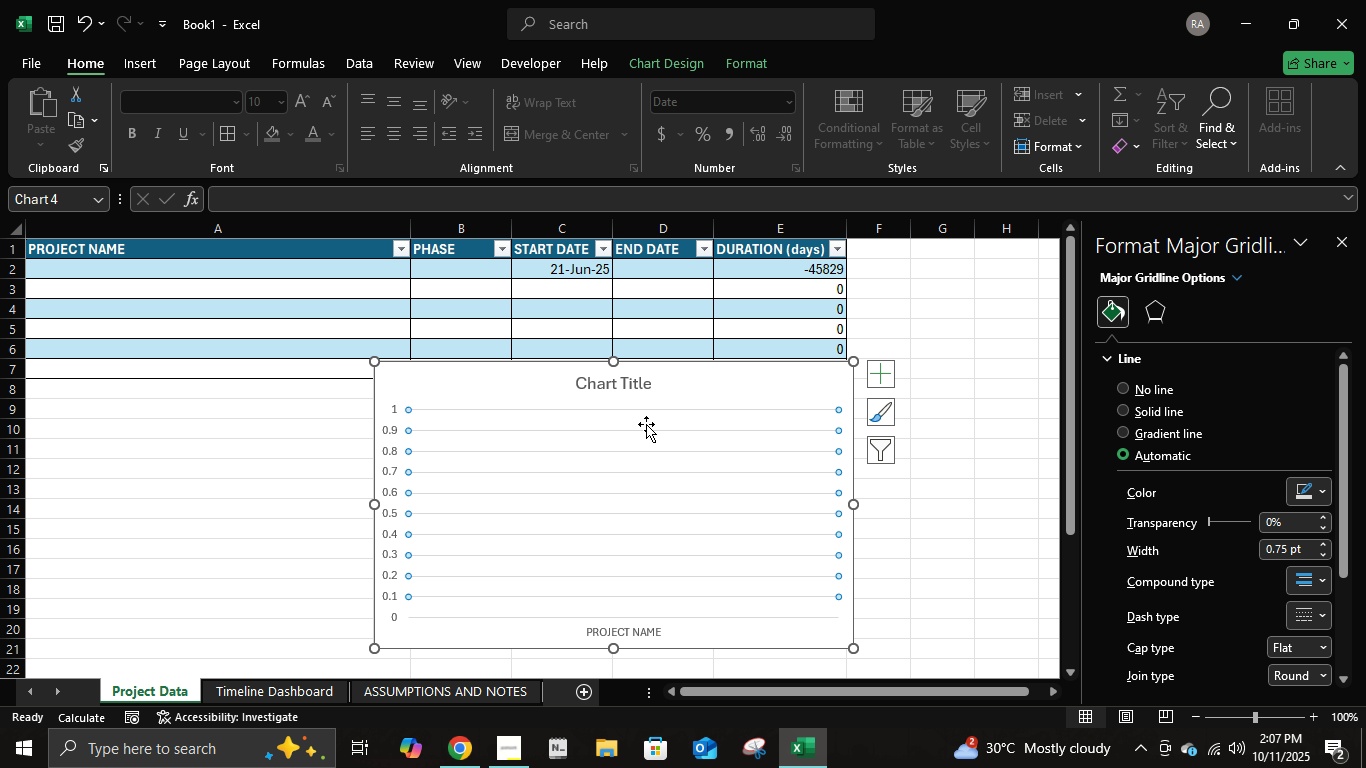 
right_click([678, 418])
 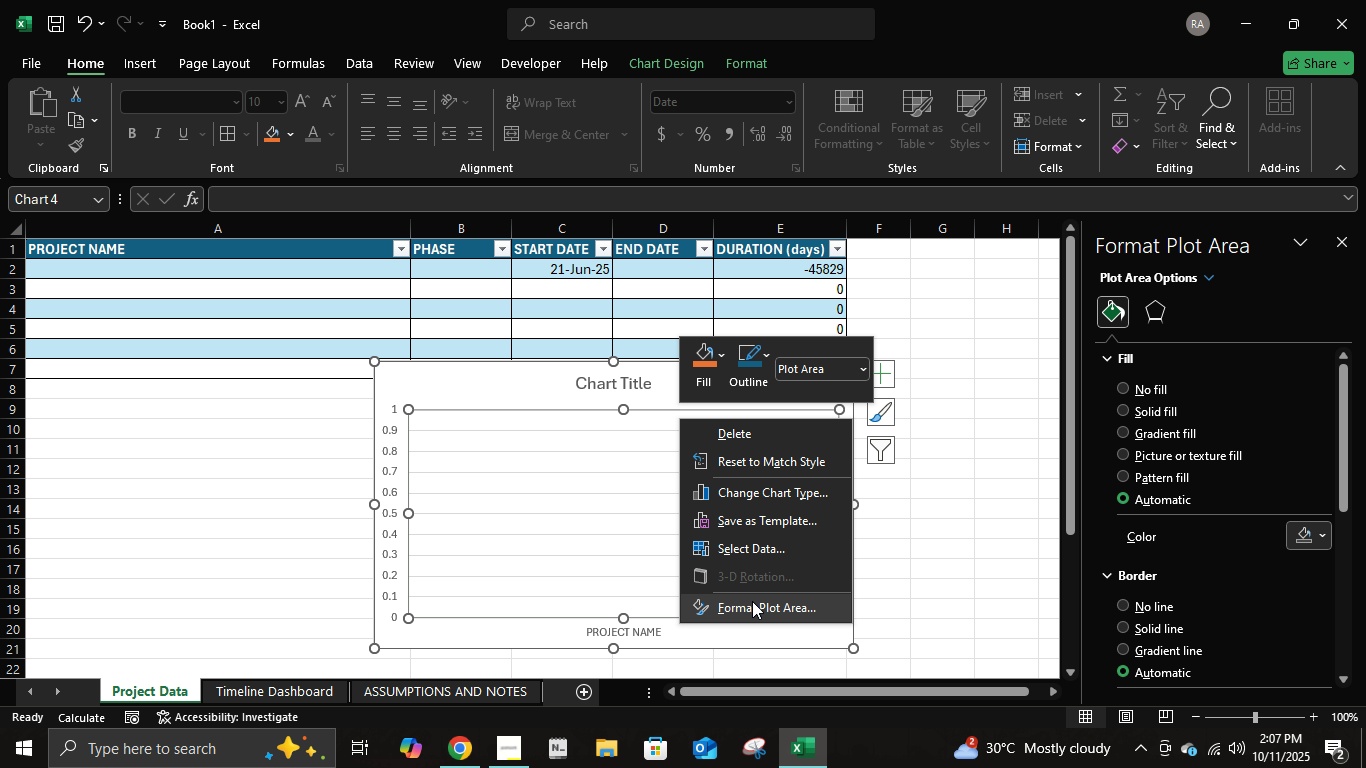 
left_click([752, 603])
 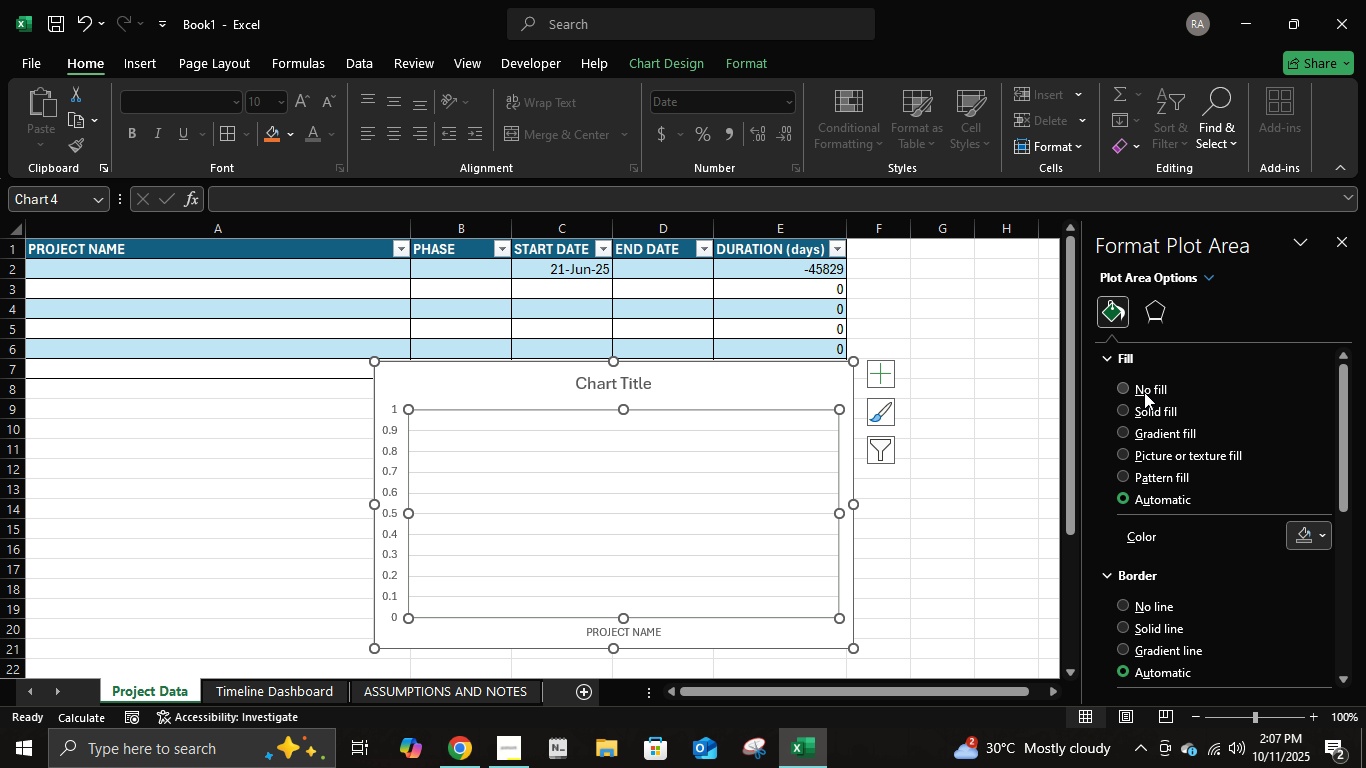 
left_click([1135, 388])
 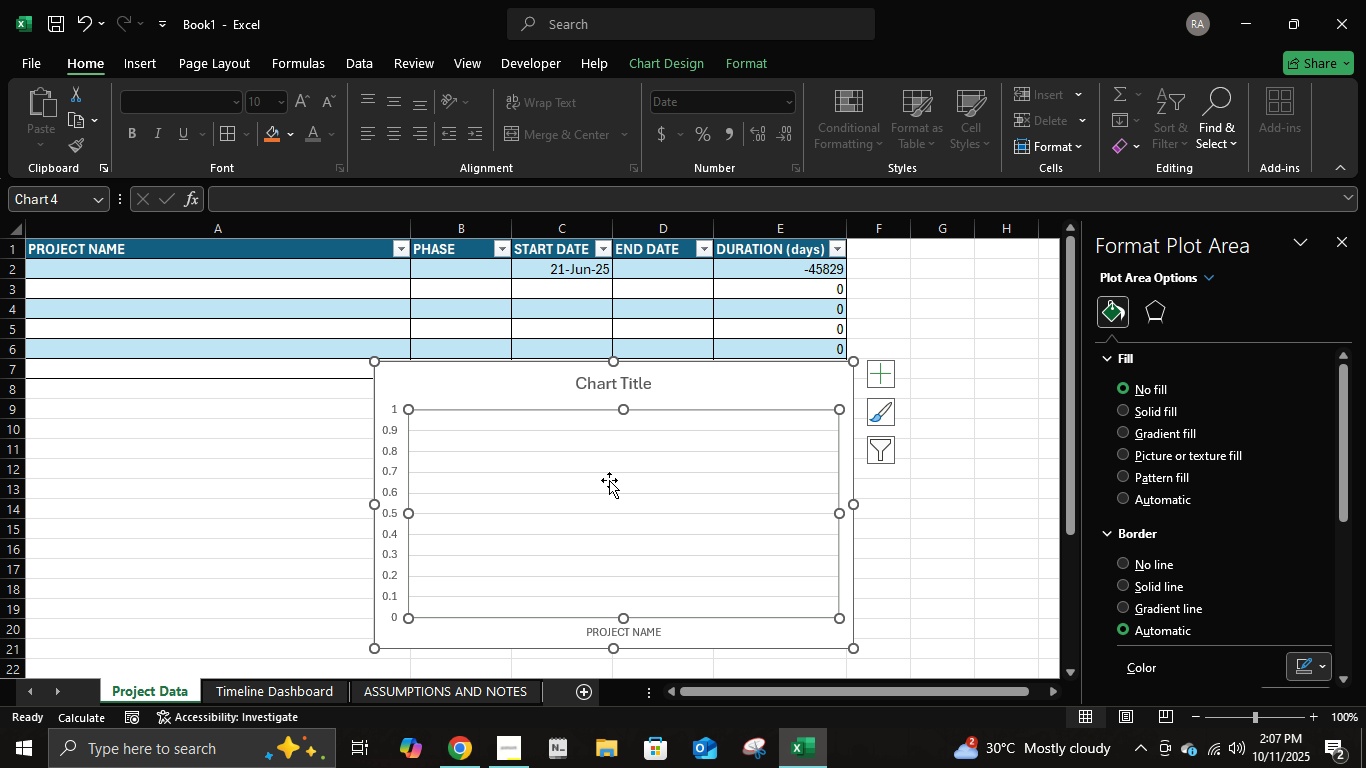 
wait(32.58)
 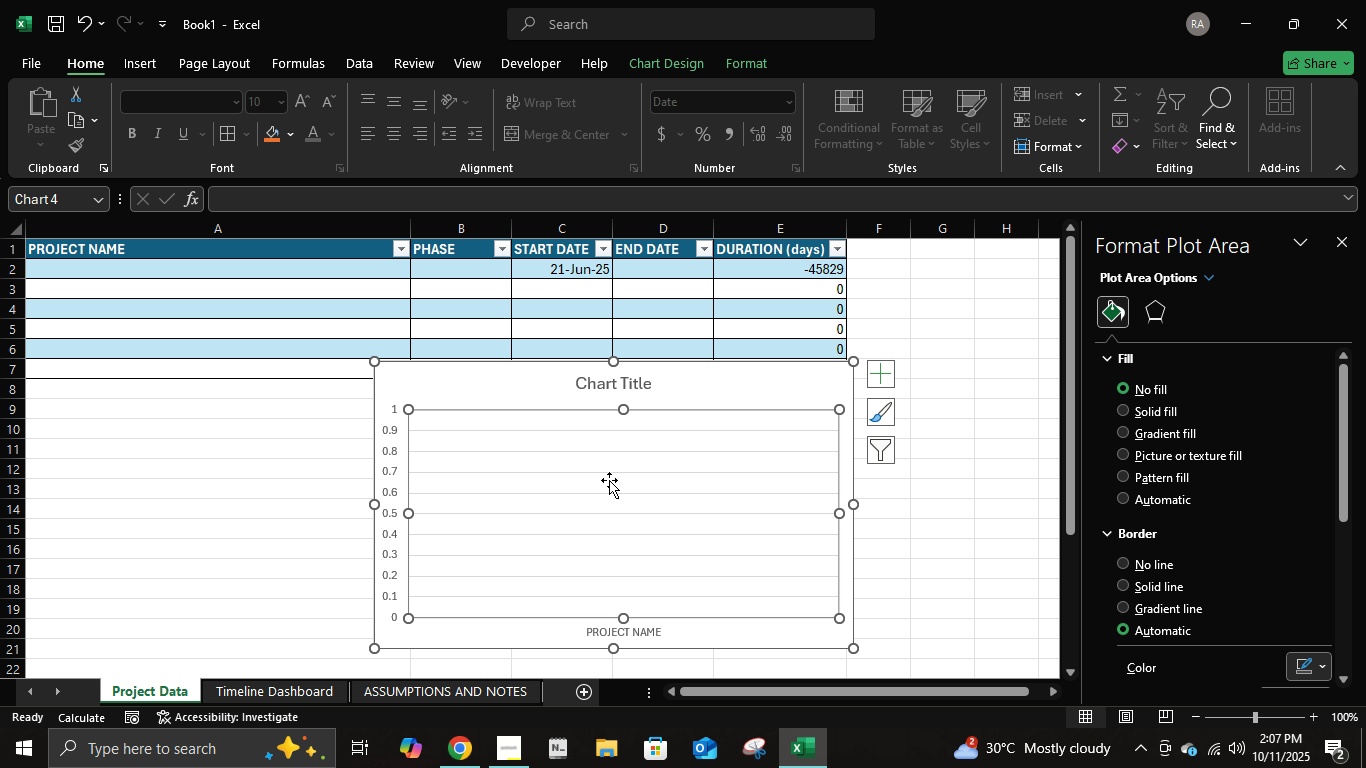 
scroll: coordinate [1216, 551], scroll_direction: down, amount: 8.0
 